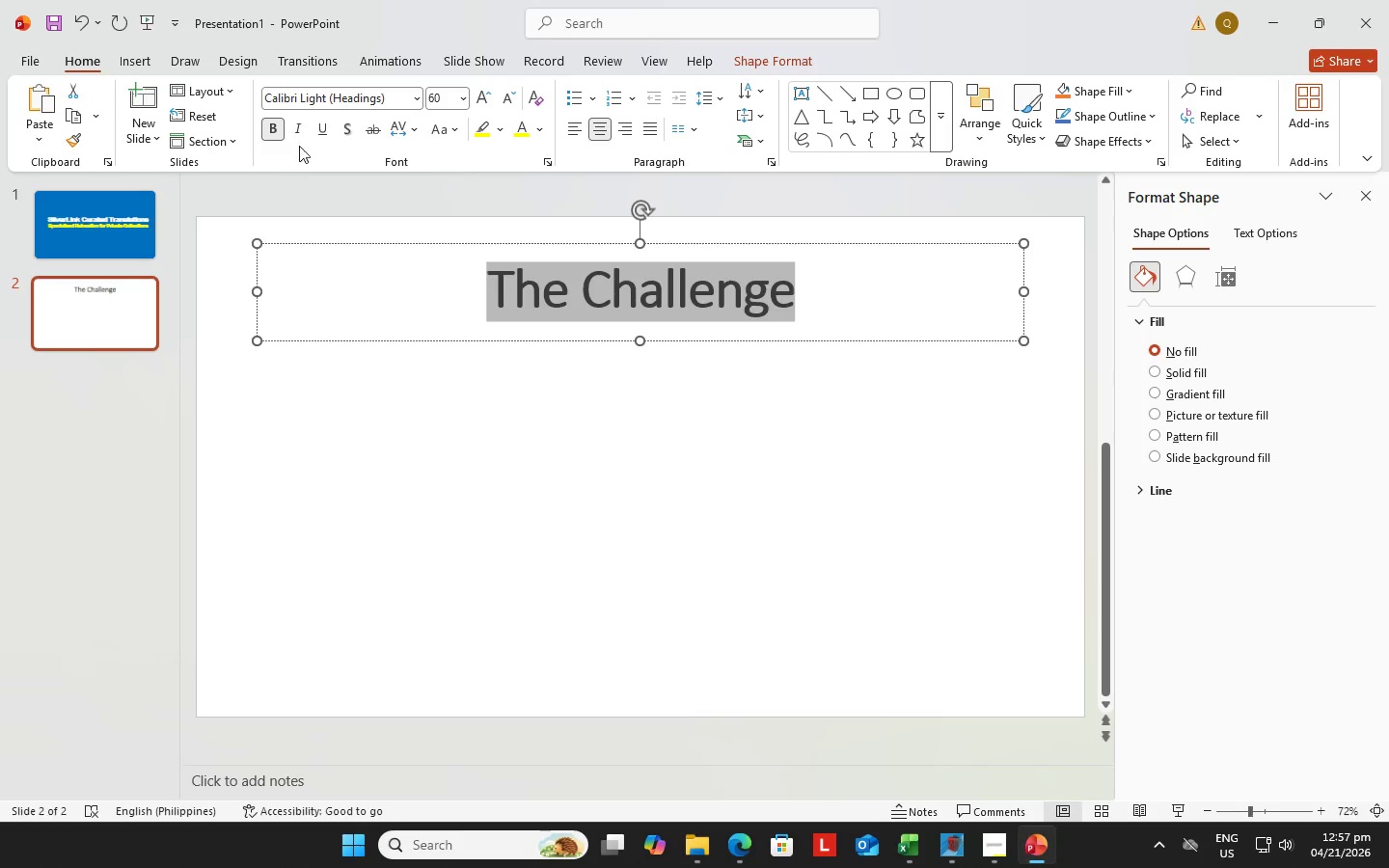 
left_click([416, 95])
 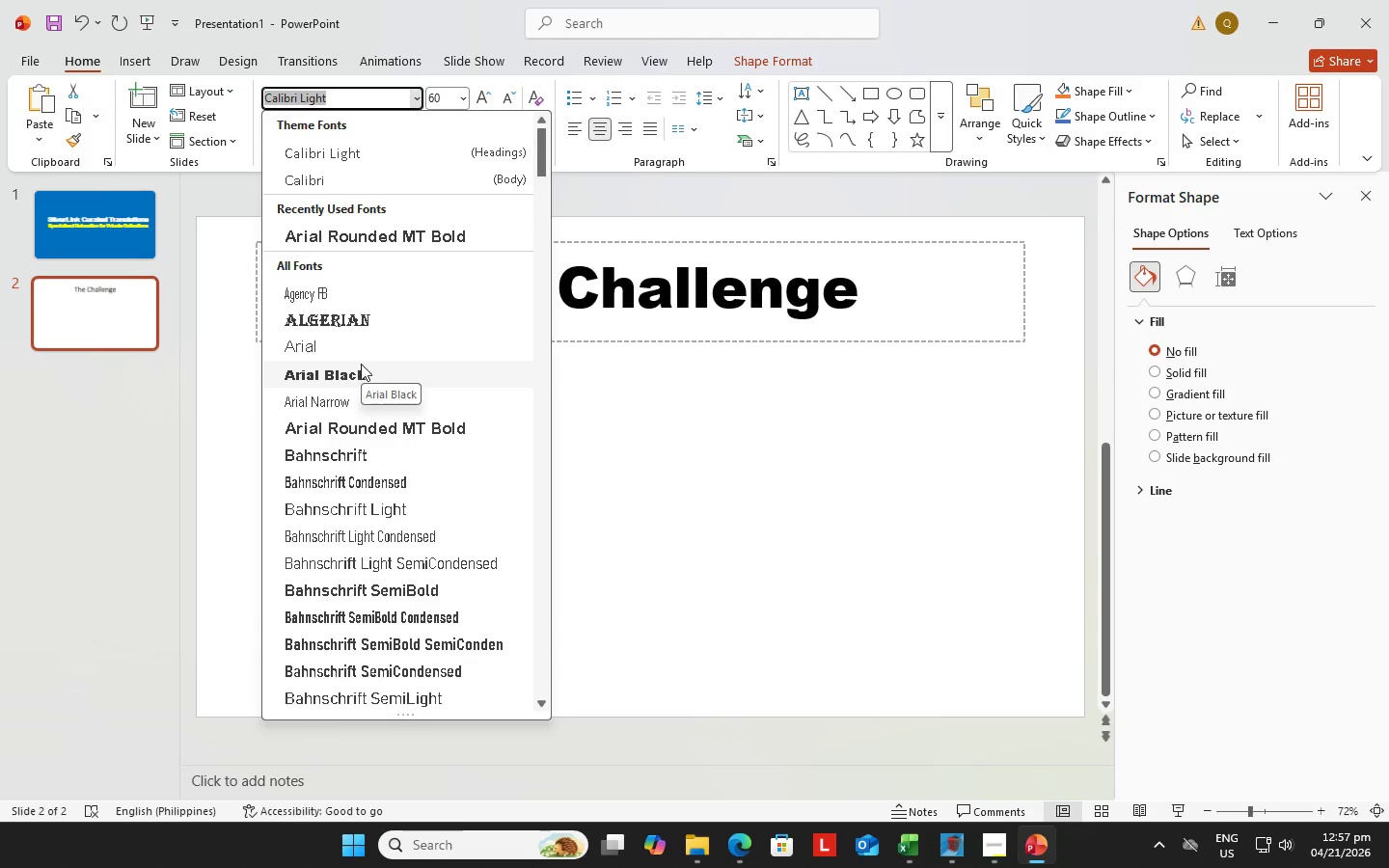 
wait(6.94)
 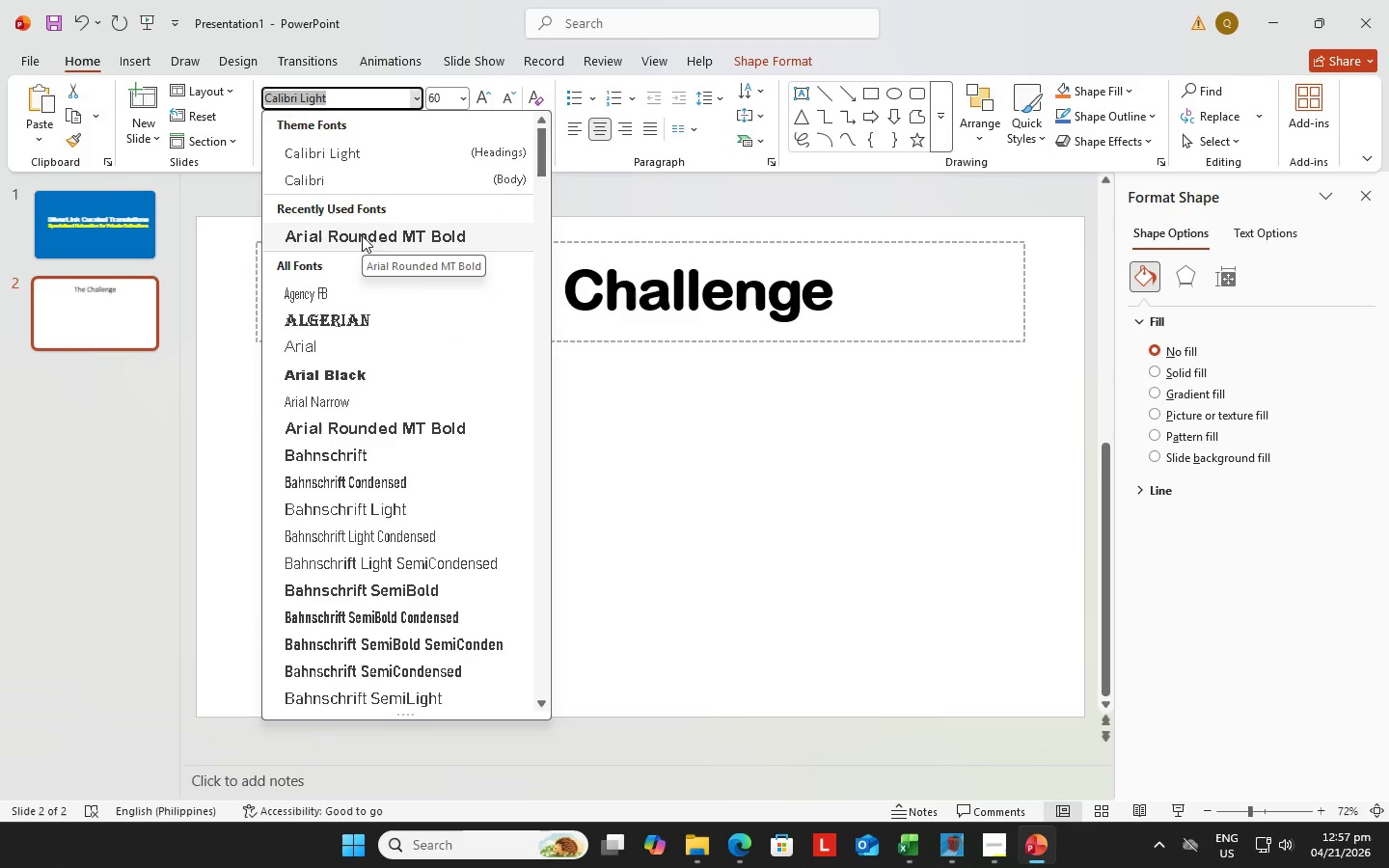 
left_click([361, 369])
 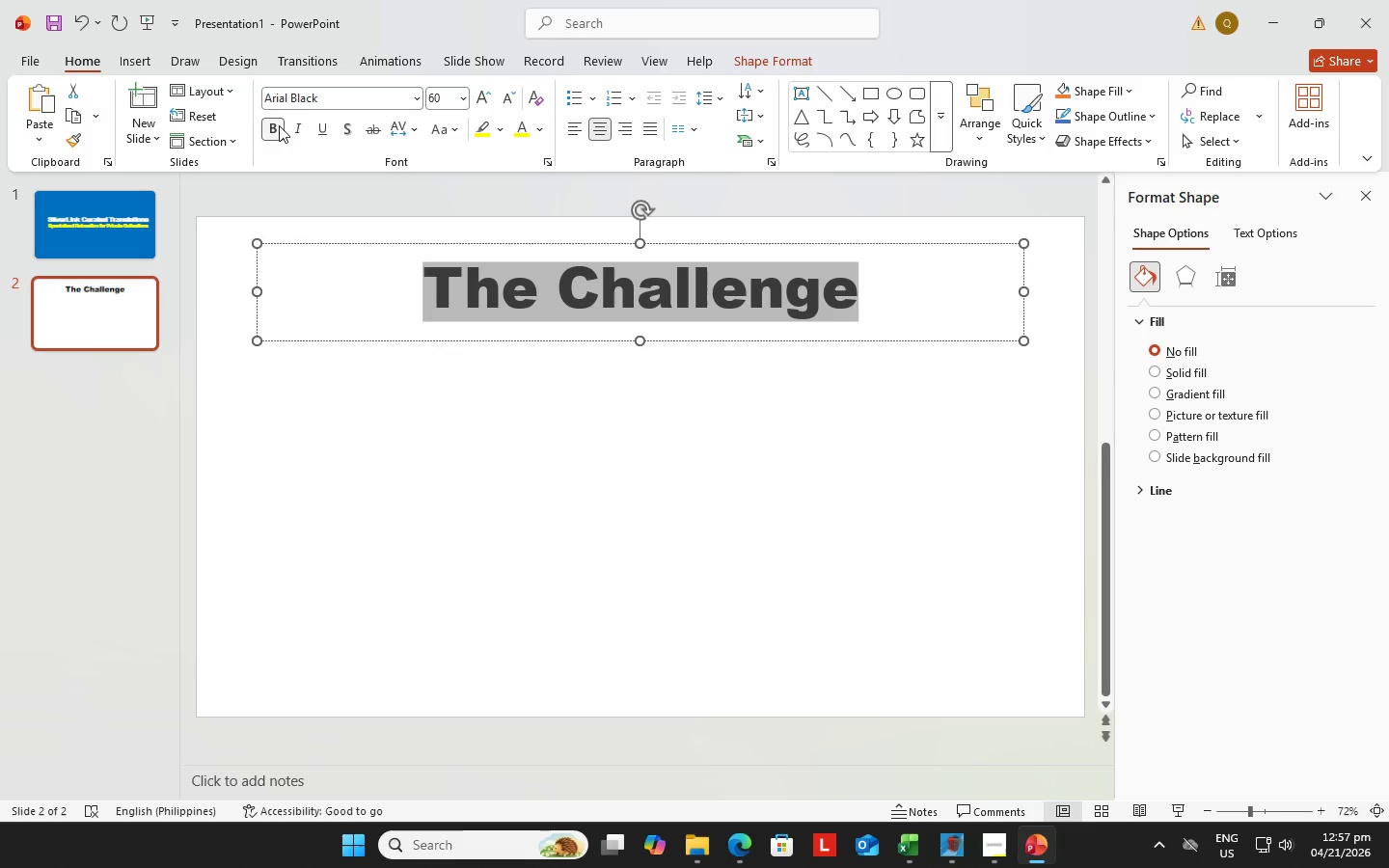 
left_click([271, 121])
 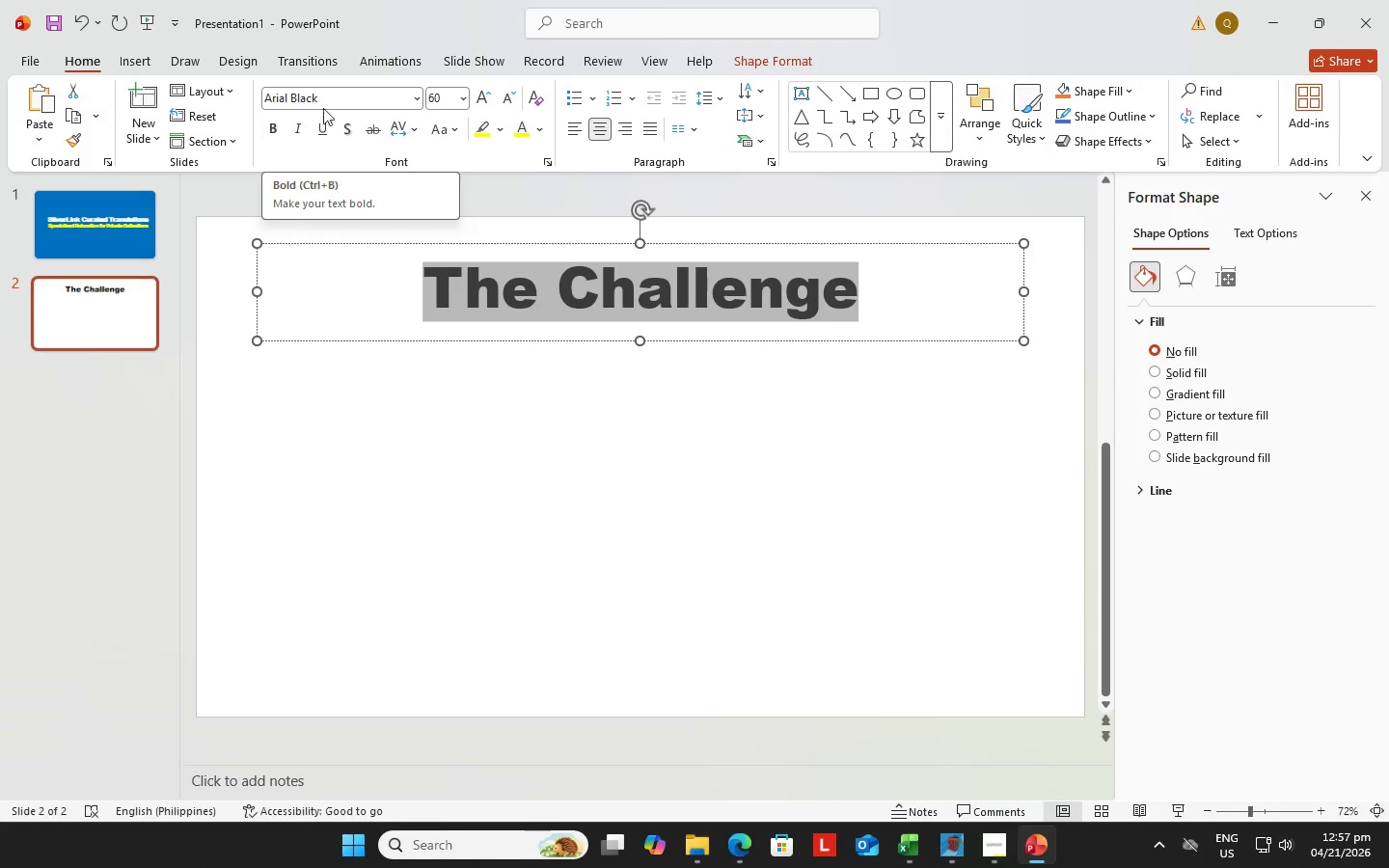 
left_click([419, 93])
 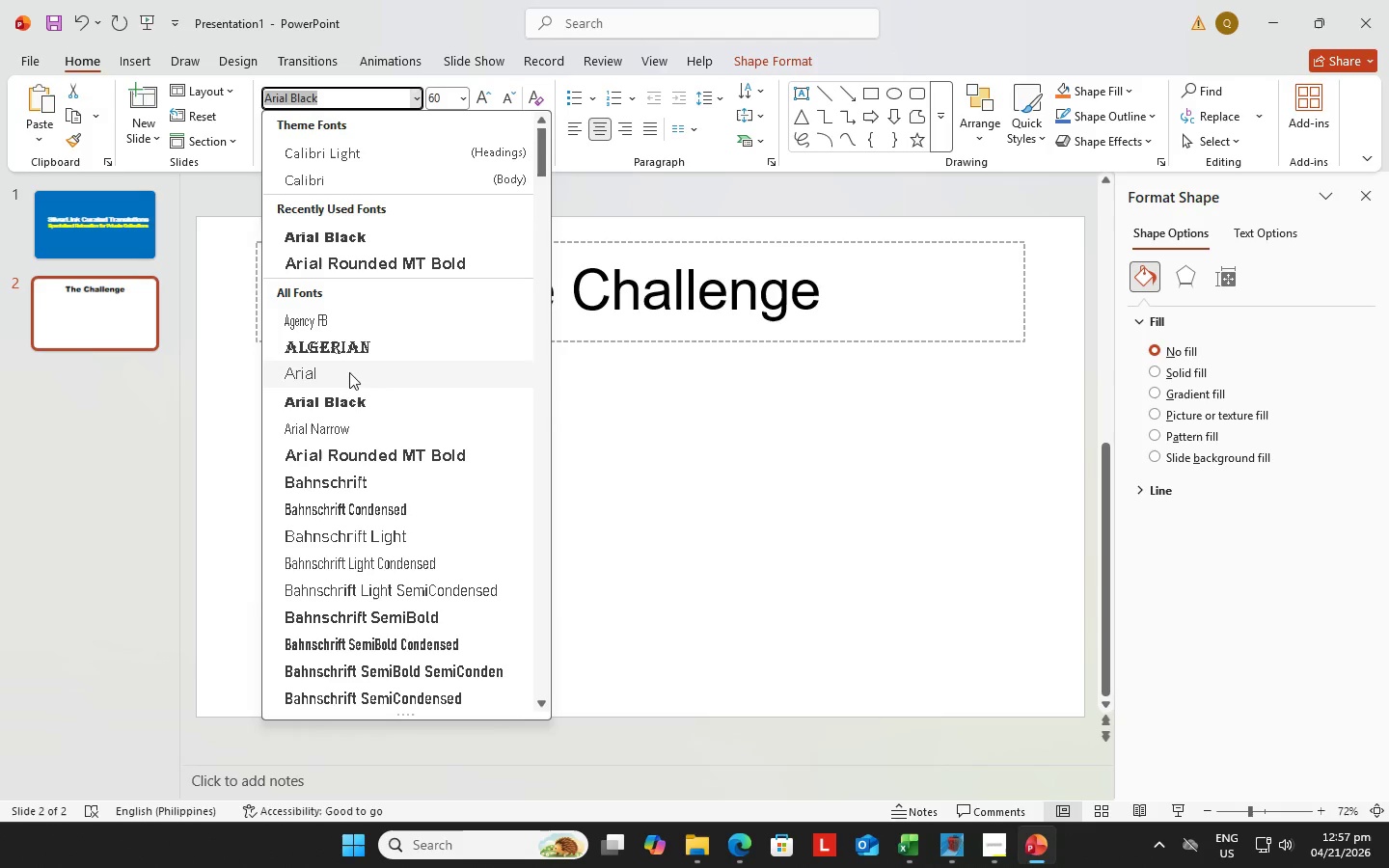 
scroll: coordinate [361, 409], scroll_direction: down, amount: 3.0
 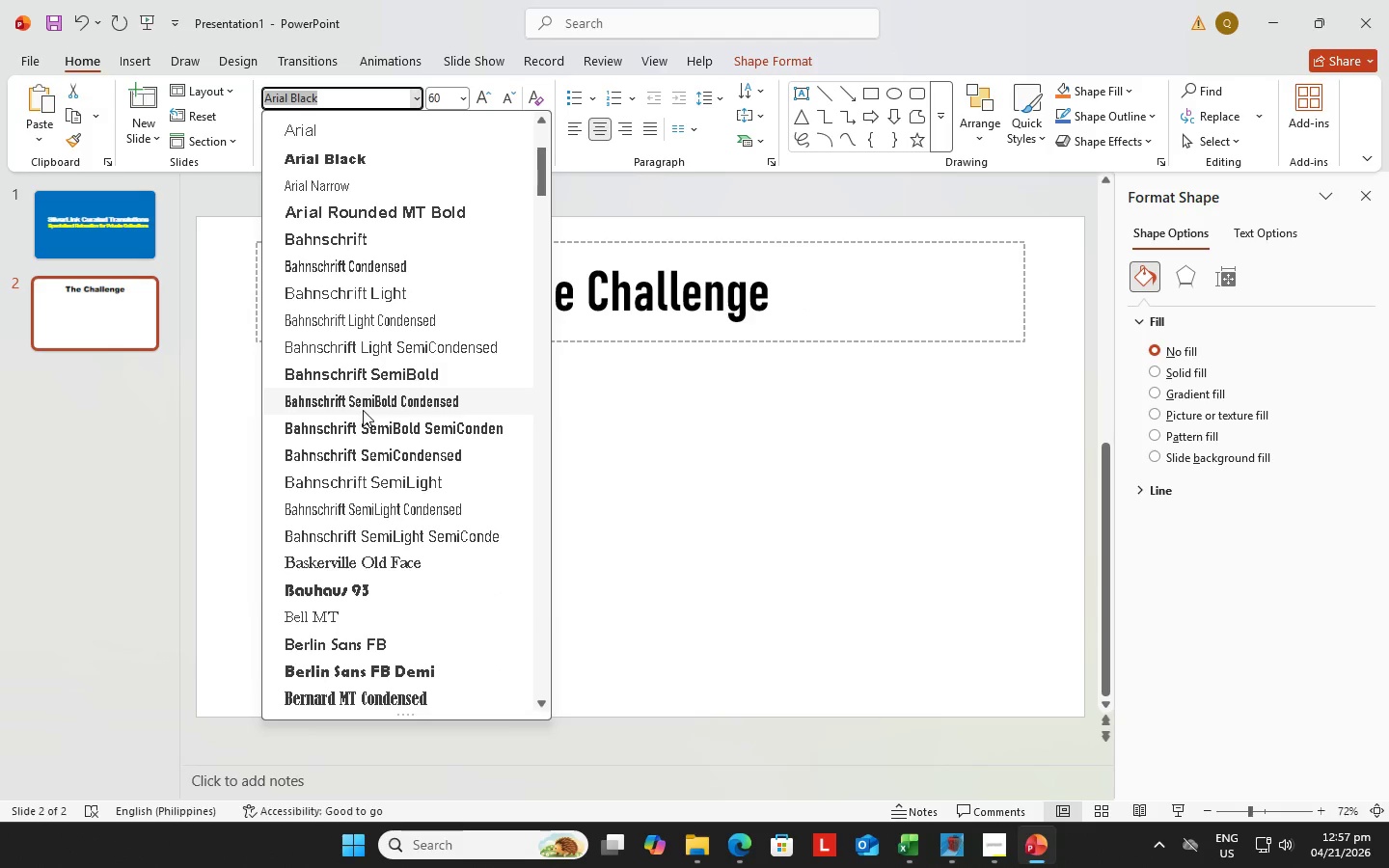 
scroll: coordinate [363, 409], scroll_direction: up, amount: 6.0
 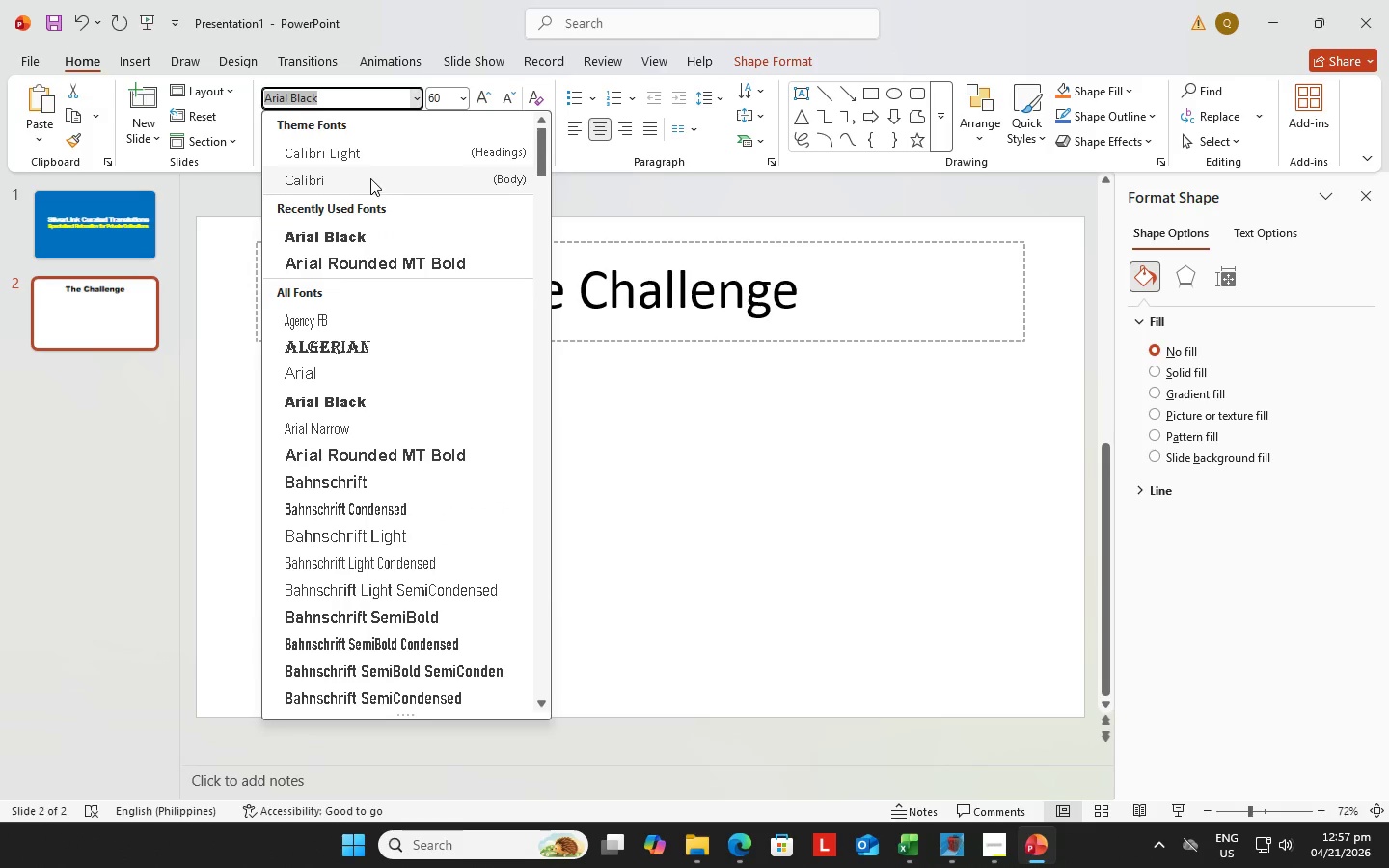 
left_click([370, 178])
 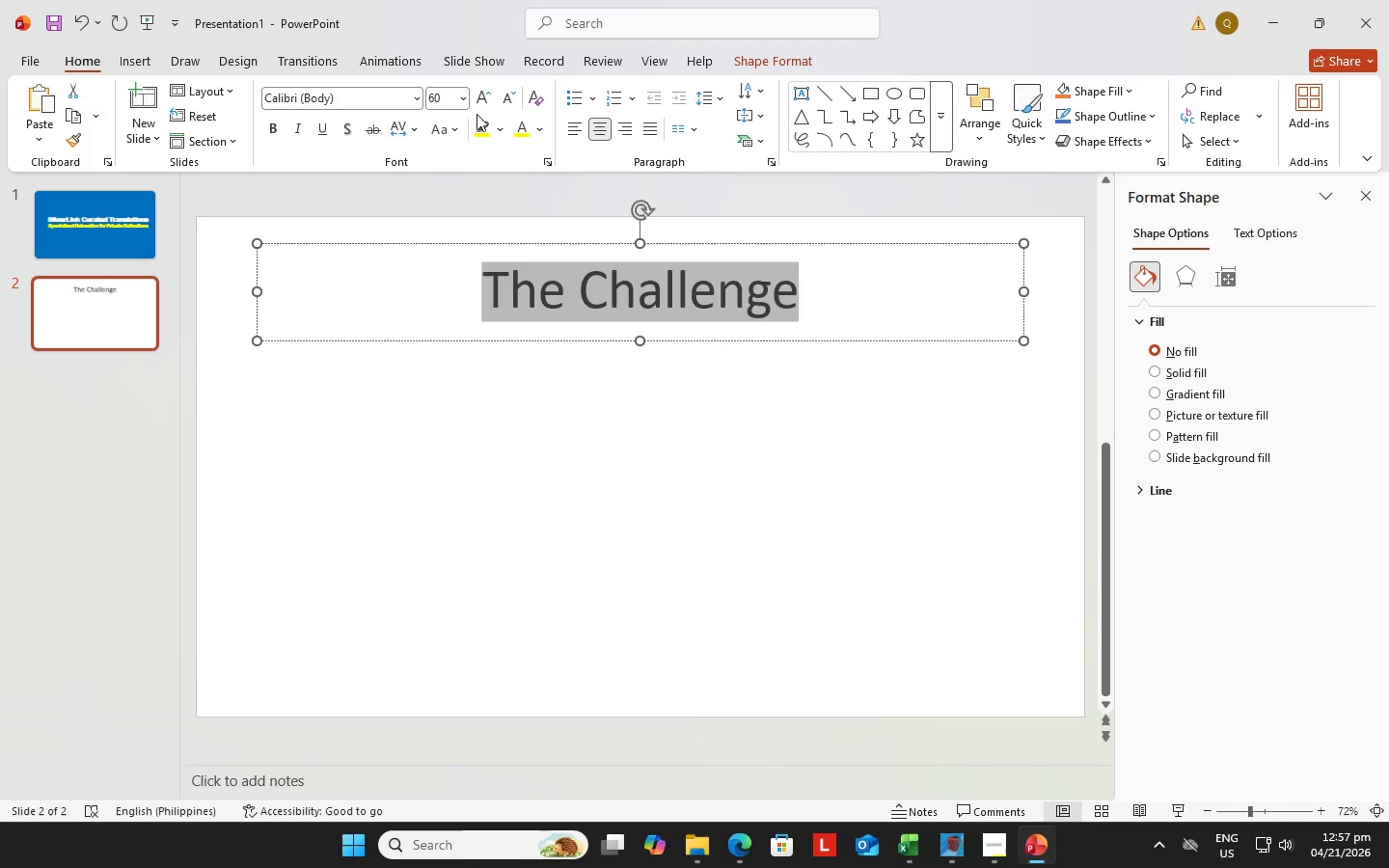 
left_click([505, 97])
 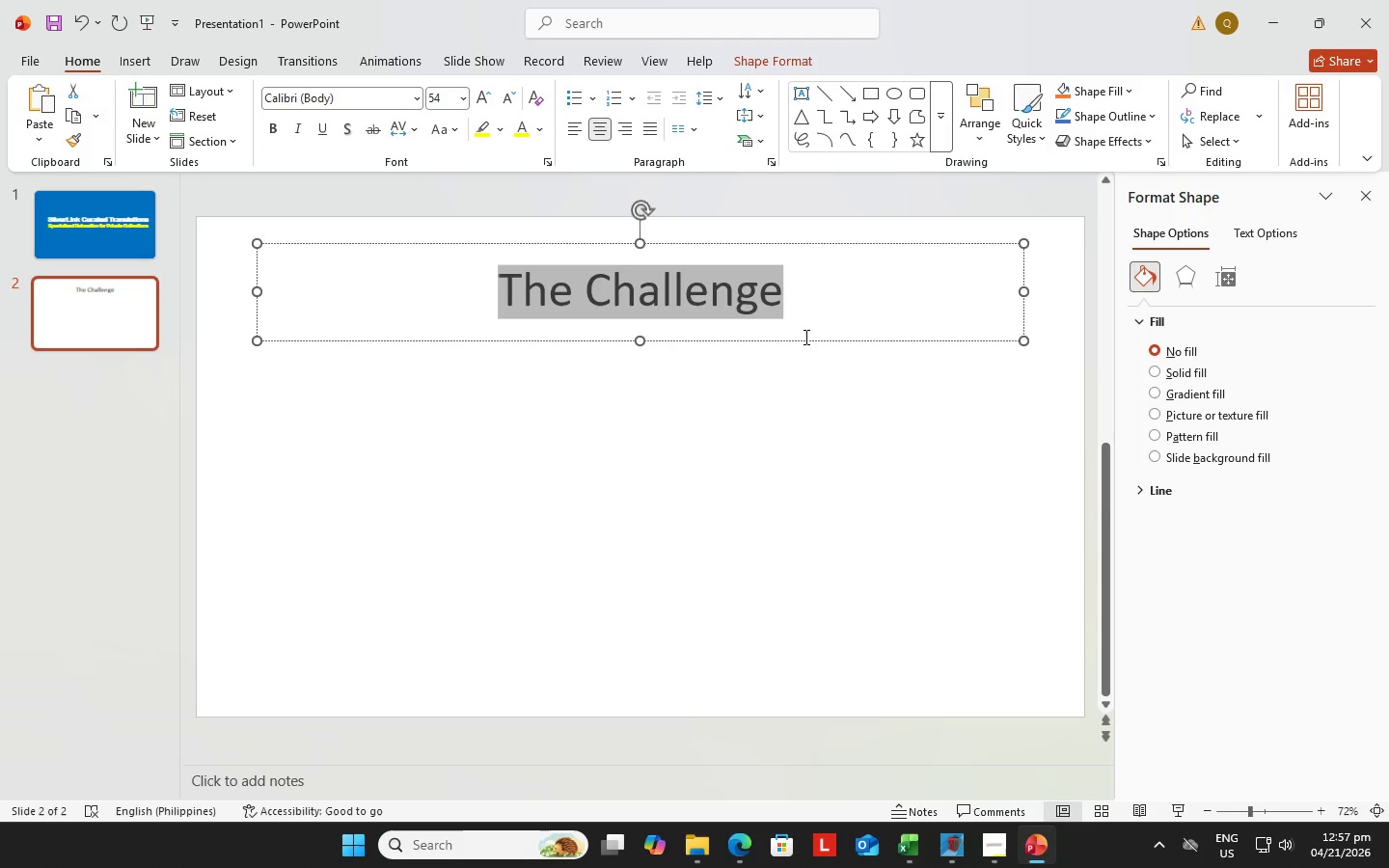 
left_click([807, 367])
 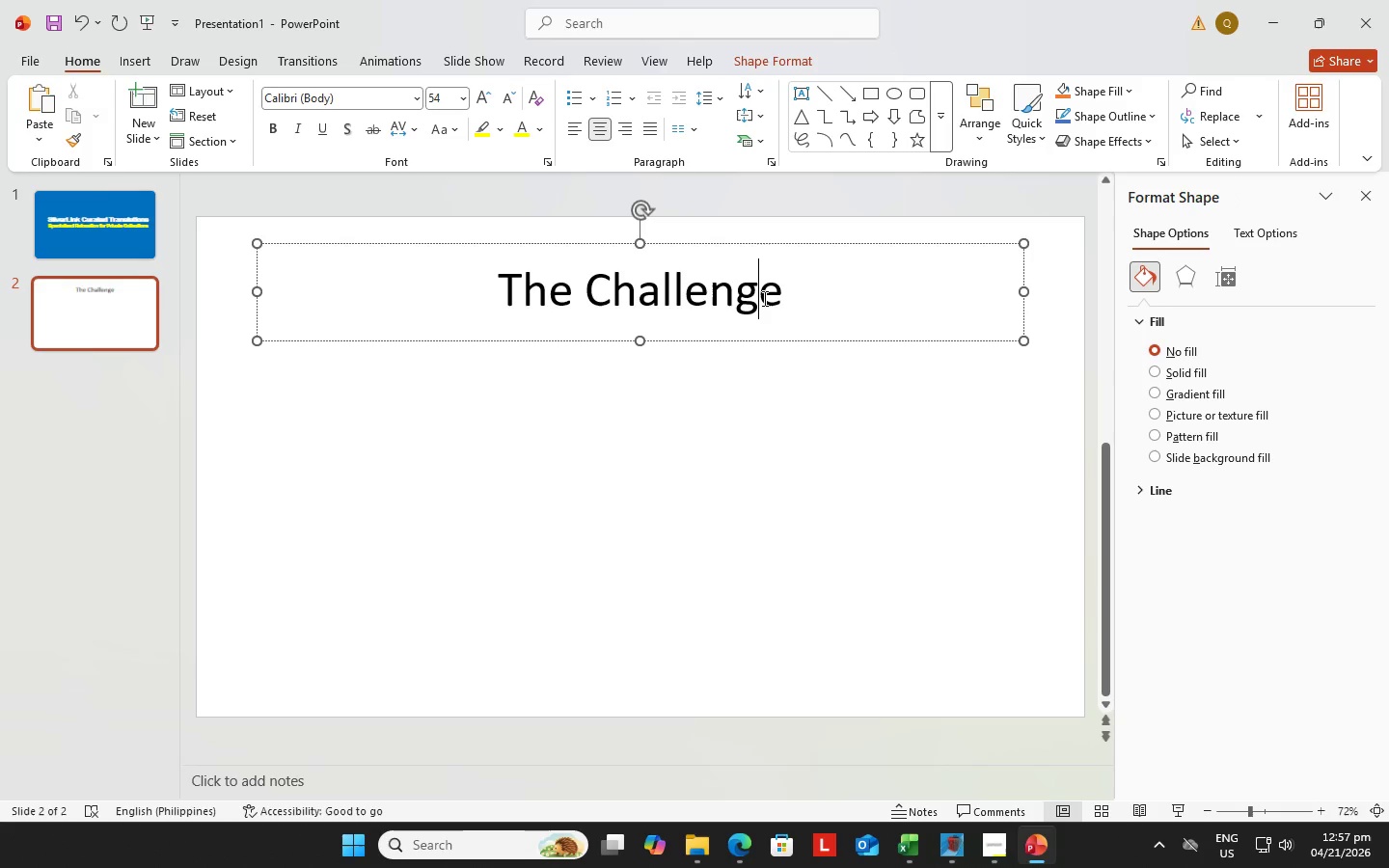 
left_click([793, 297])
 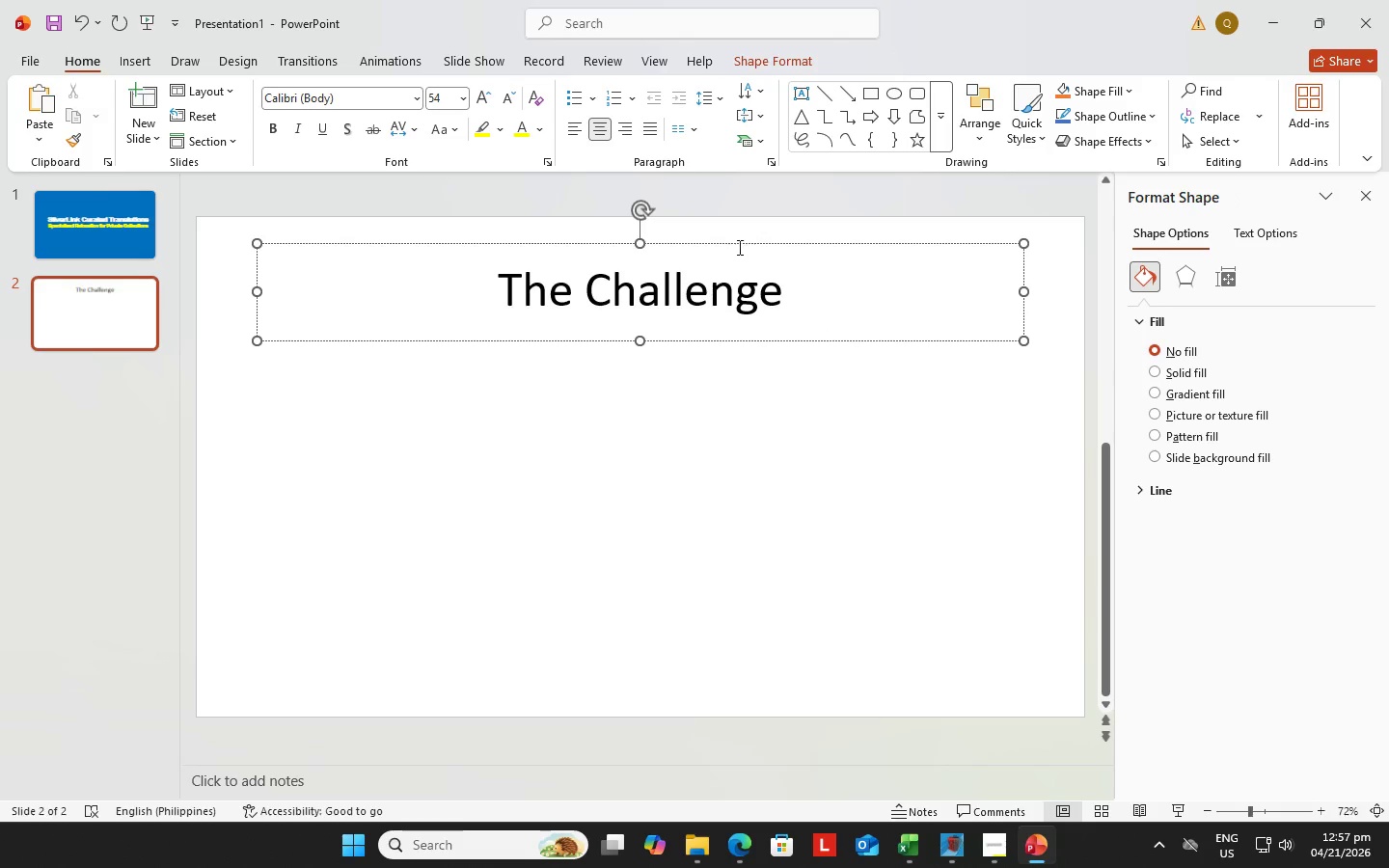 
left_click([737, 242])
 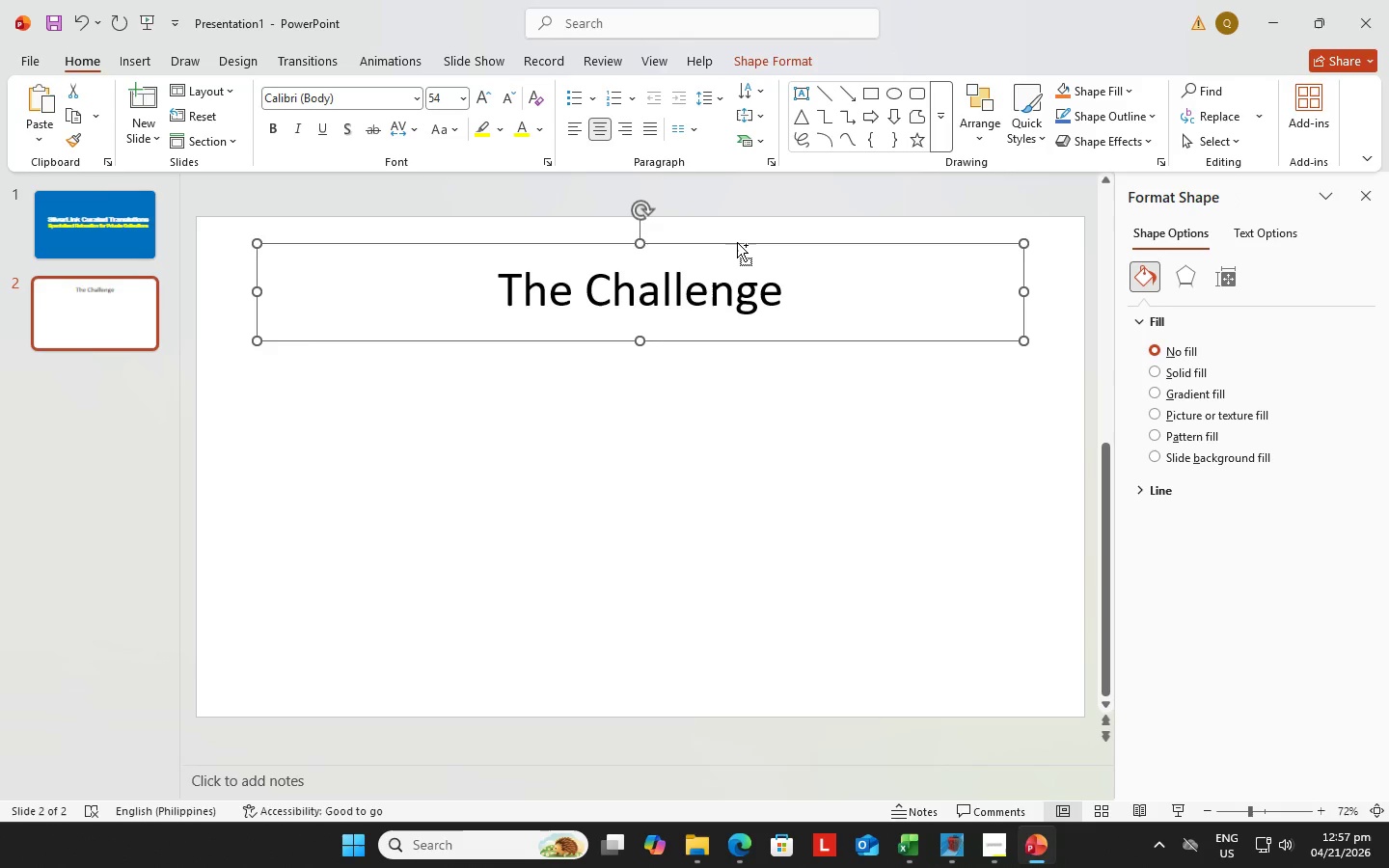 
key(Control+C)
 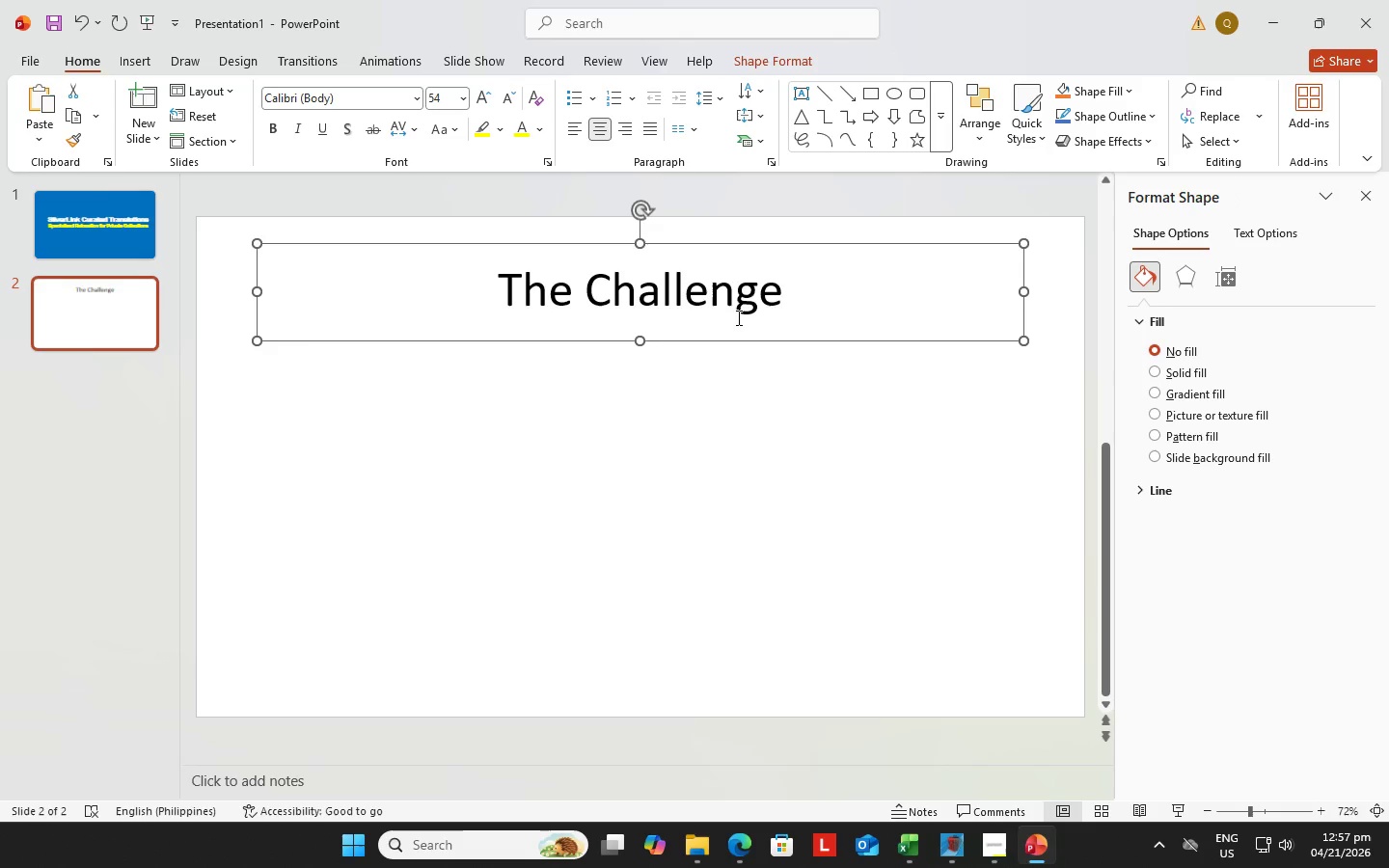 
key(Control+V)
 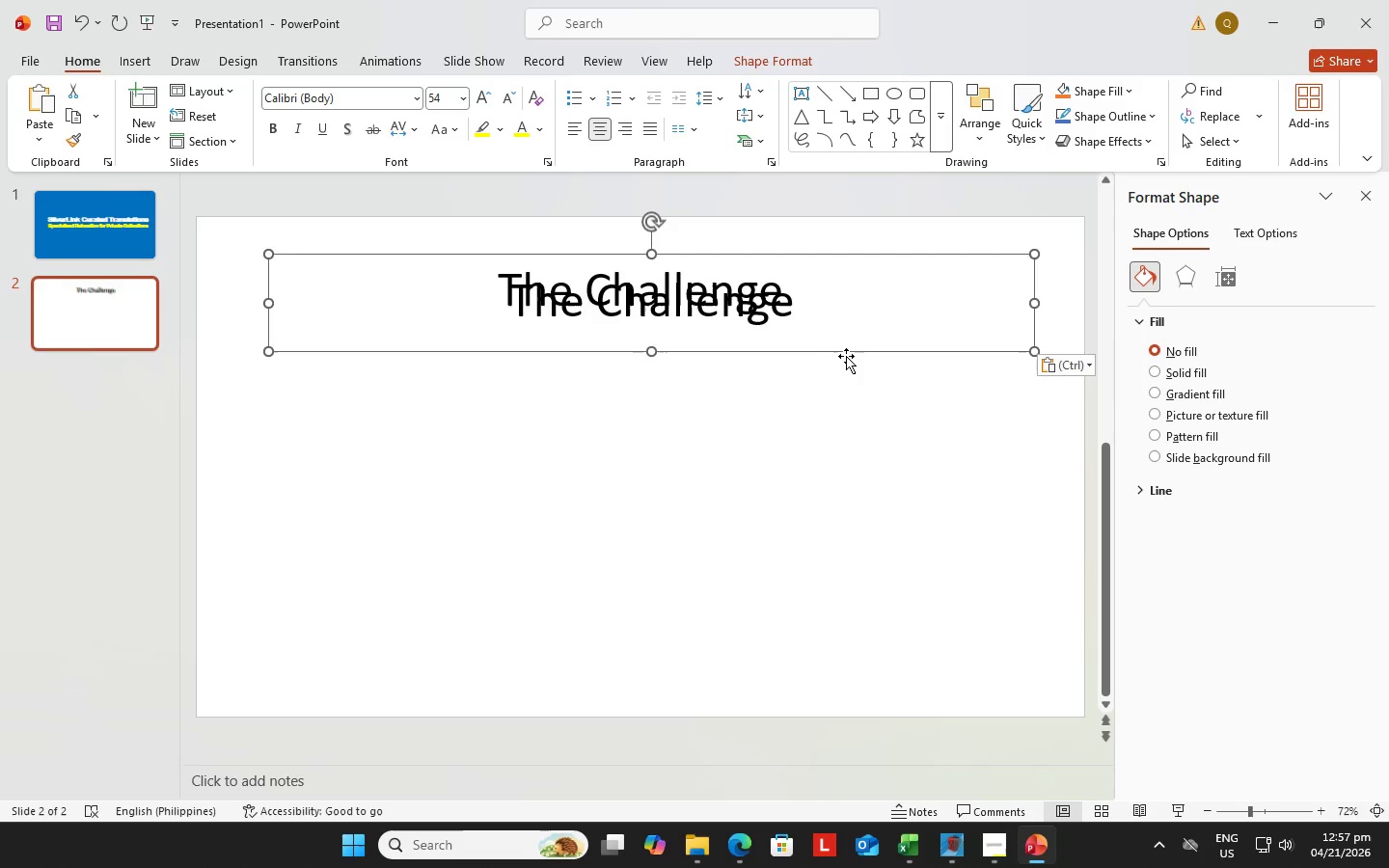 
left_click_drag(start_coordinate=[847, 353], to_coordinate=[658, 416])
 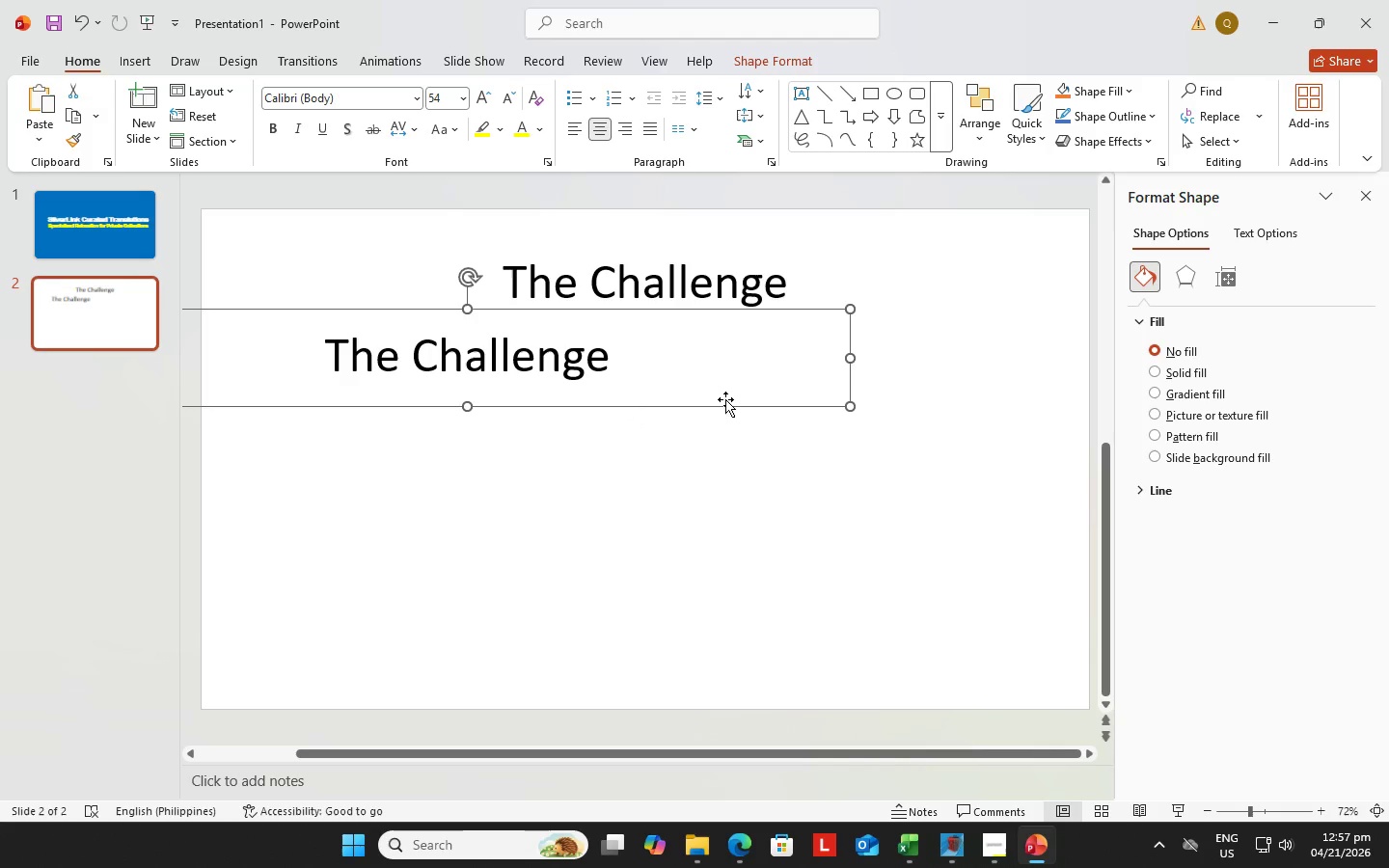 
left_click_drag(start_coordinate=[725, 399], to_coordinate=[895, 397])
 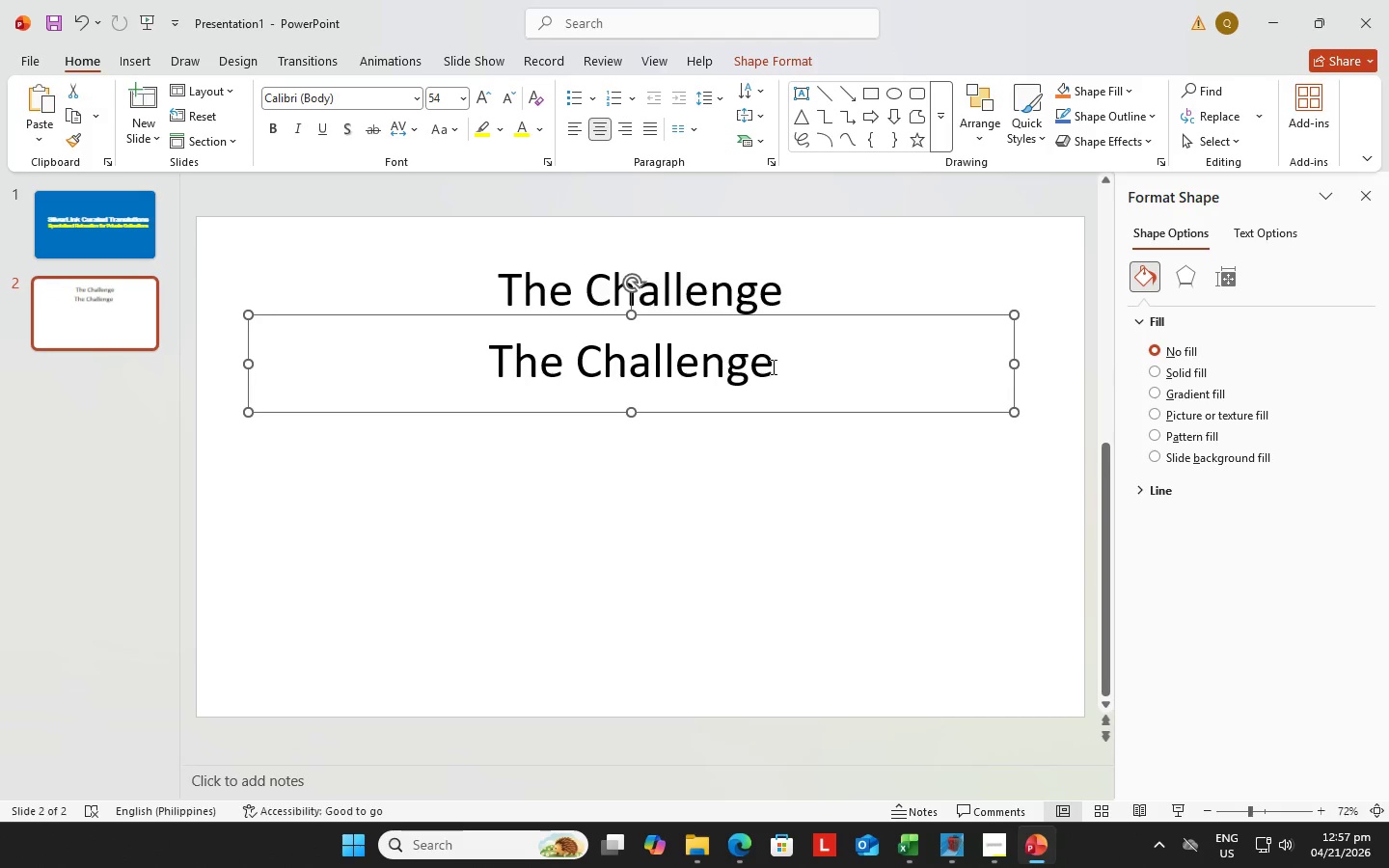 
left_click([773, 366])
 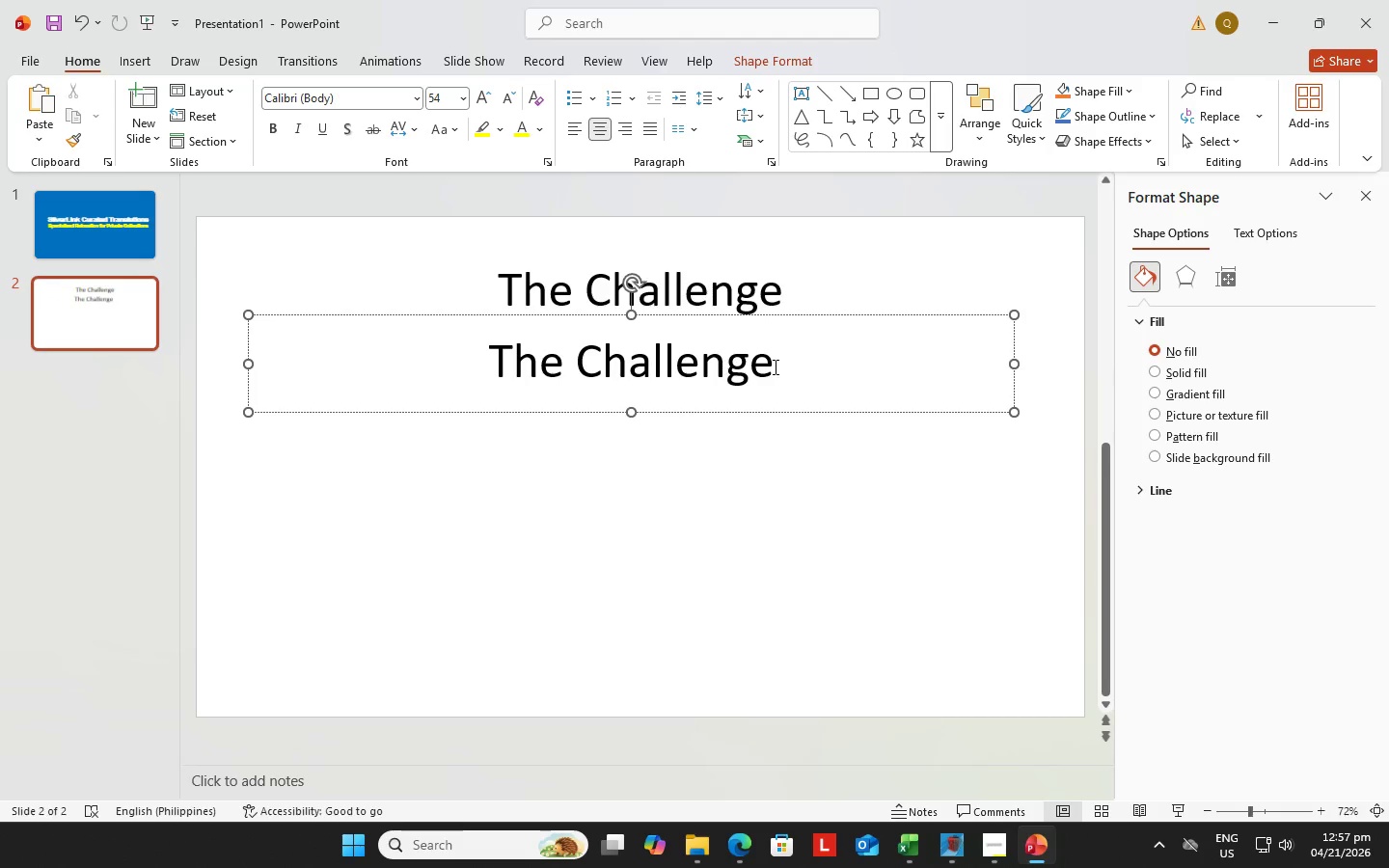 
left_click_drag(start_coordinate=[774, 366], to_coordinate=[495, 363])
 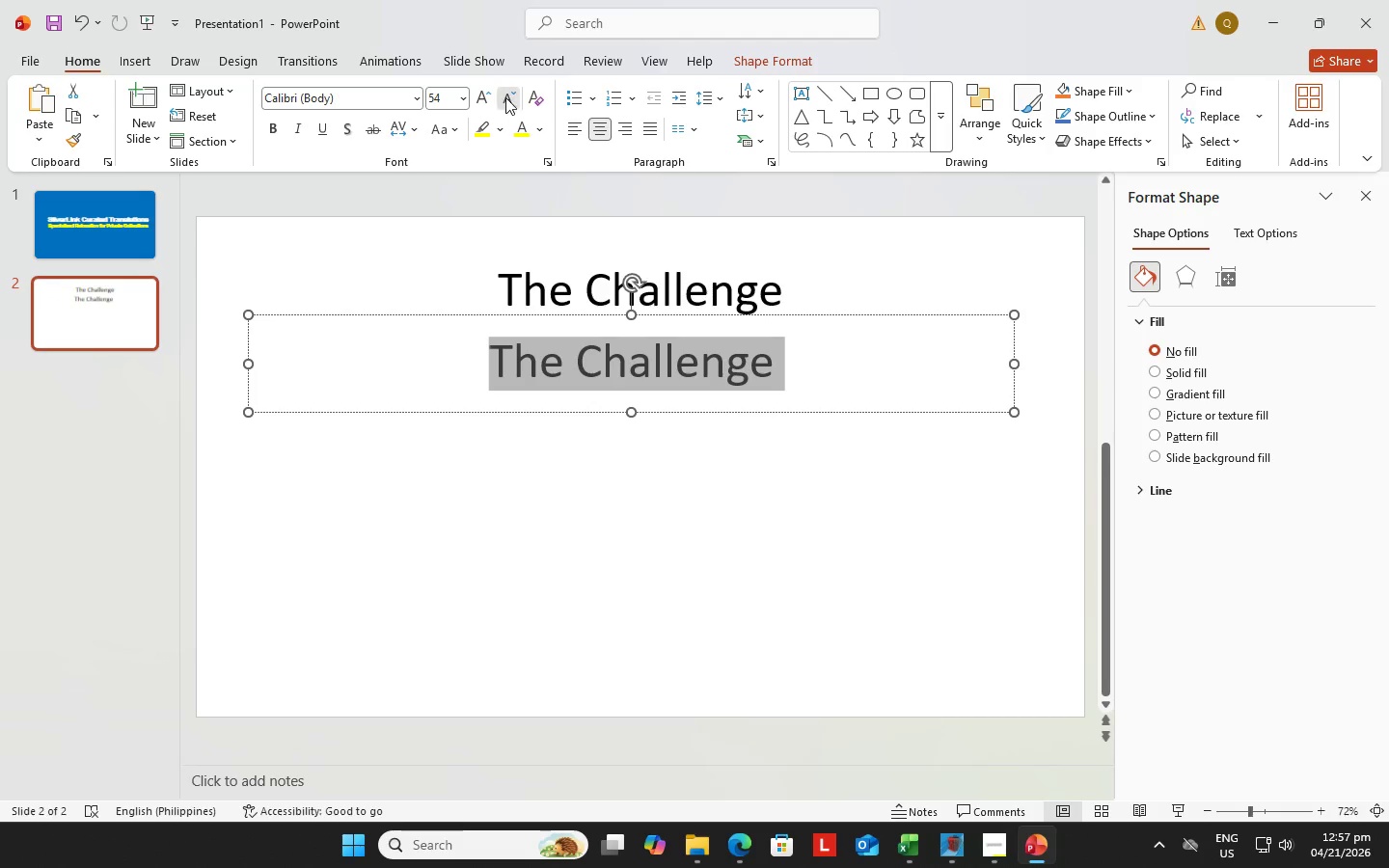 
double_click([505, 97])
 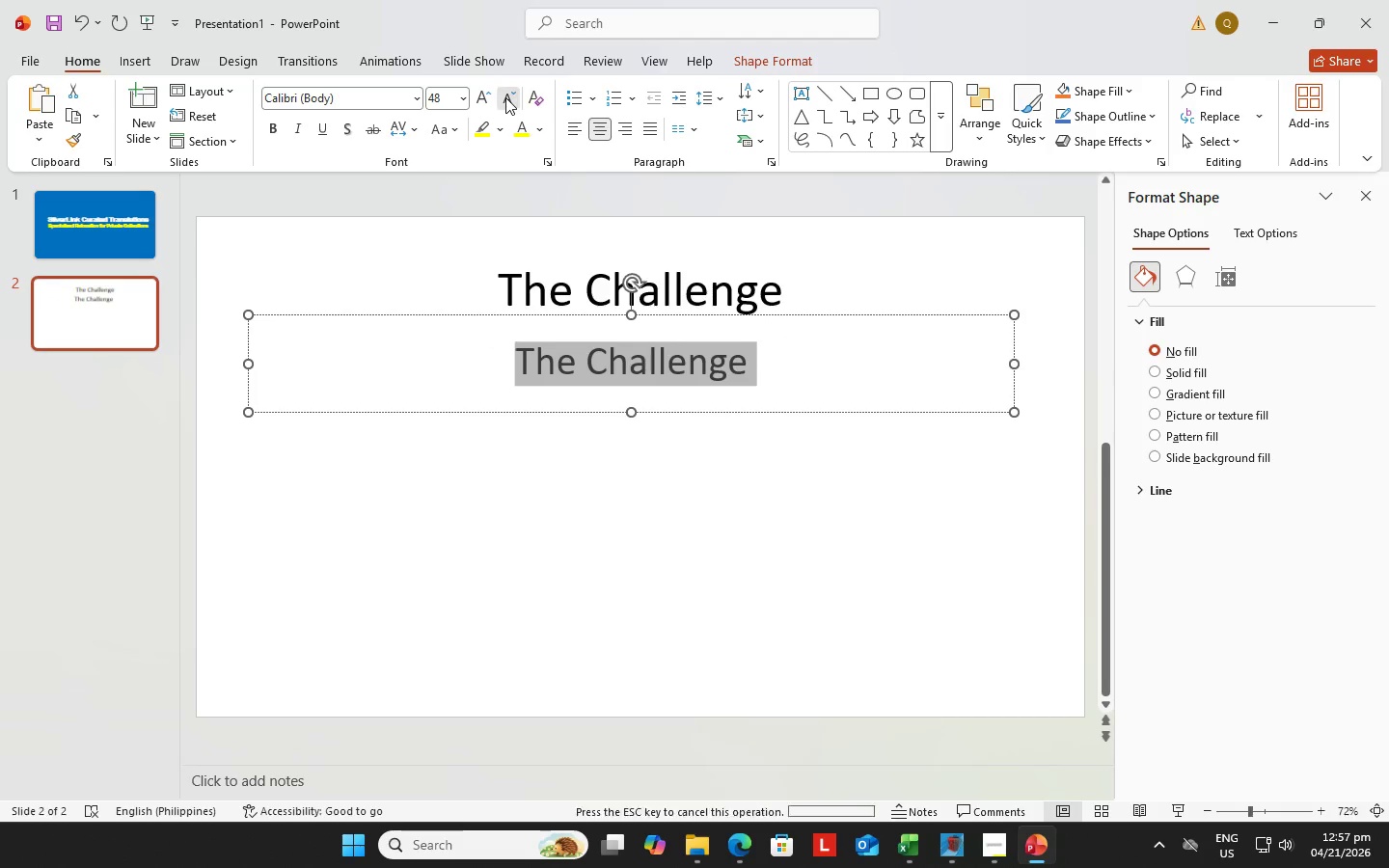 
triple_click([505, 97])
 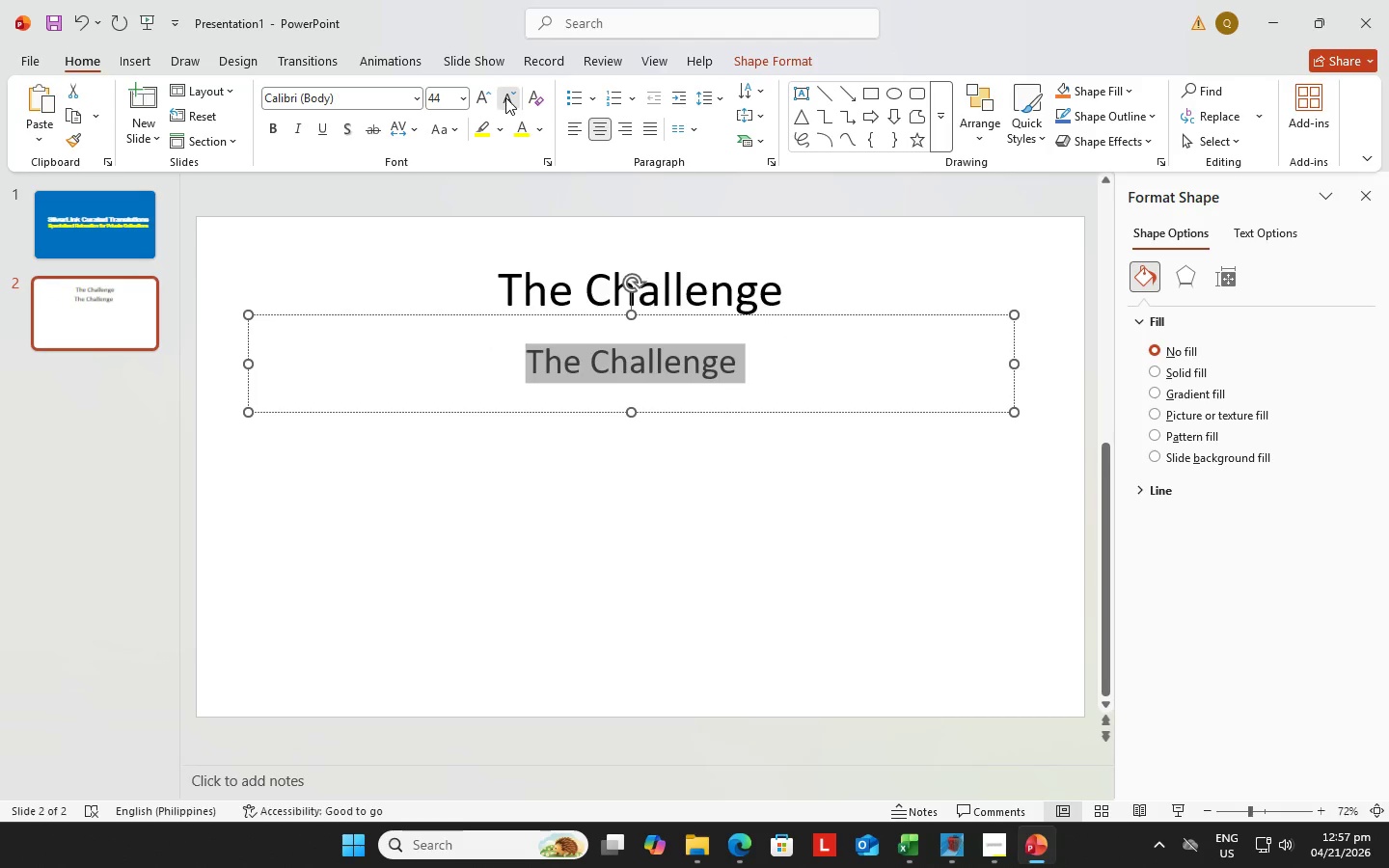 
triple_click([505, 97])
 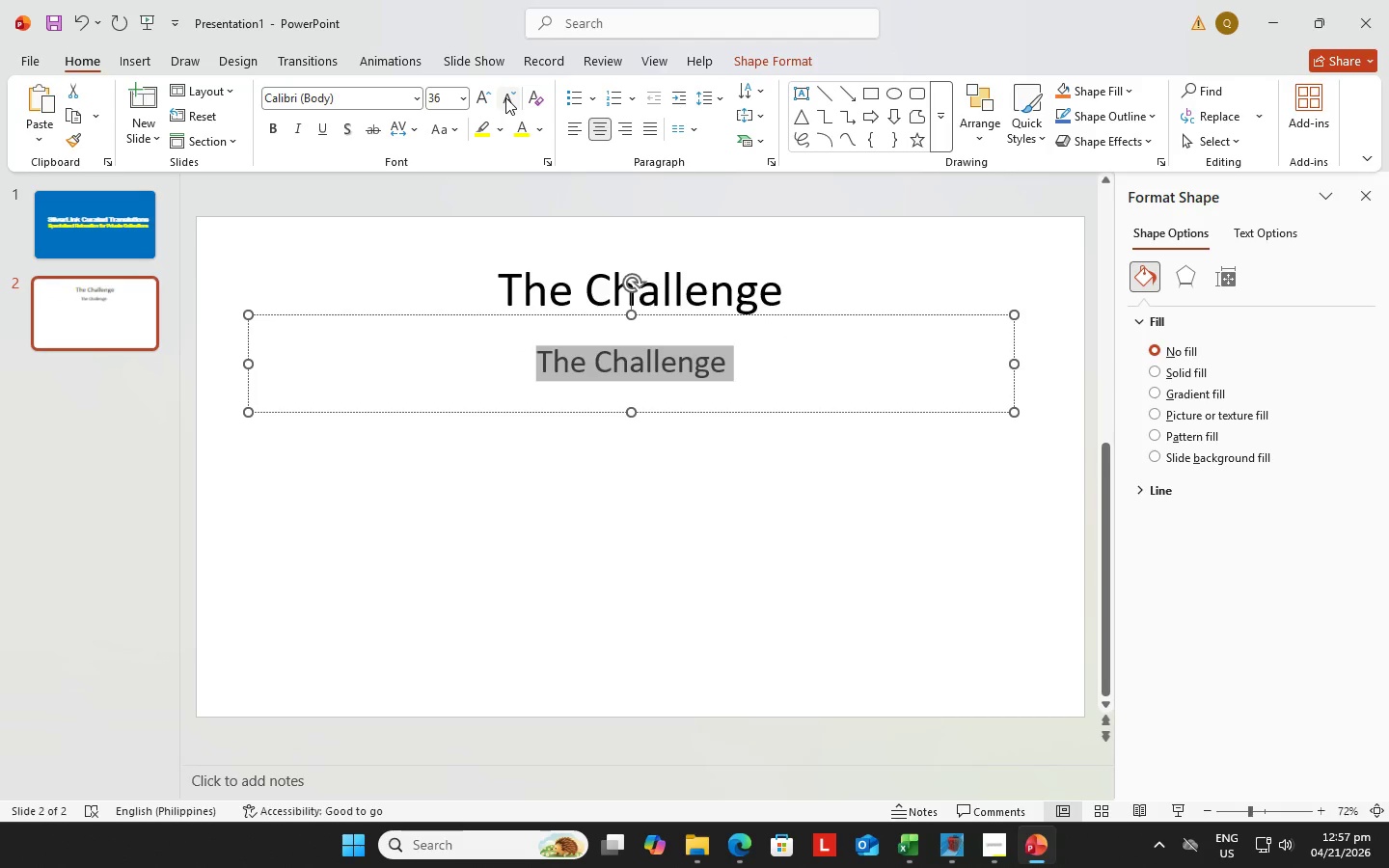 
left_click([505, 97])
 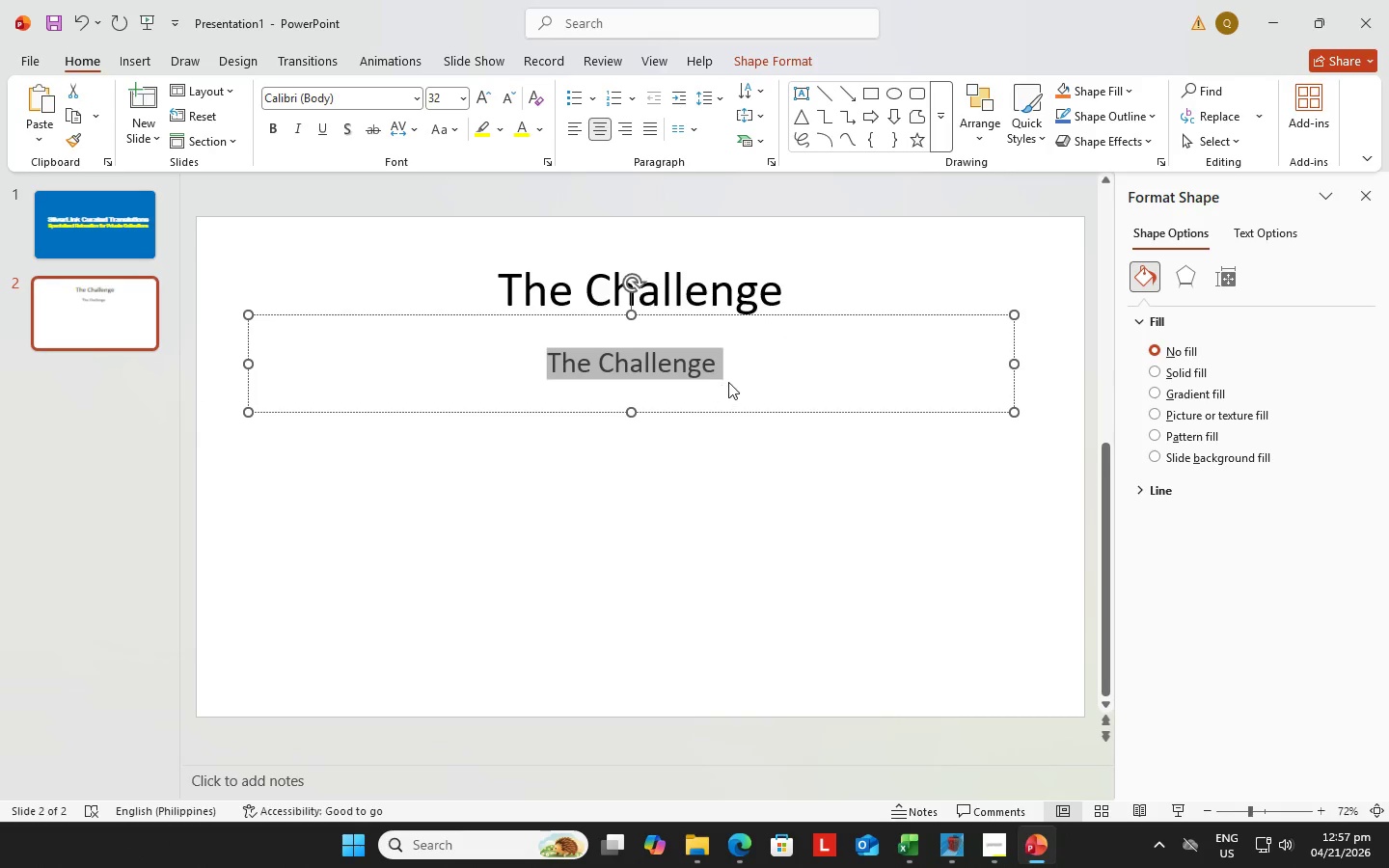 
left_click([728, 382])
 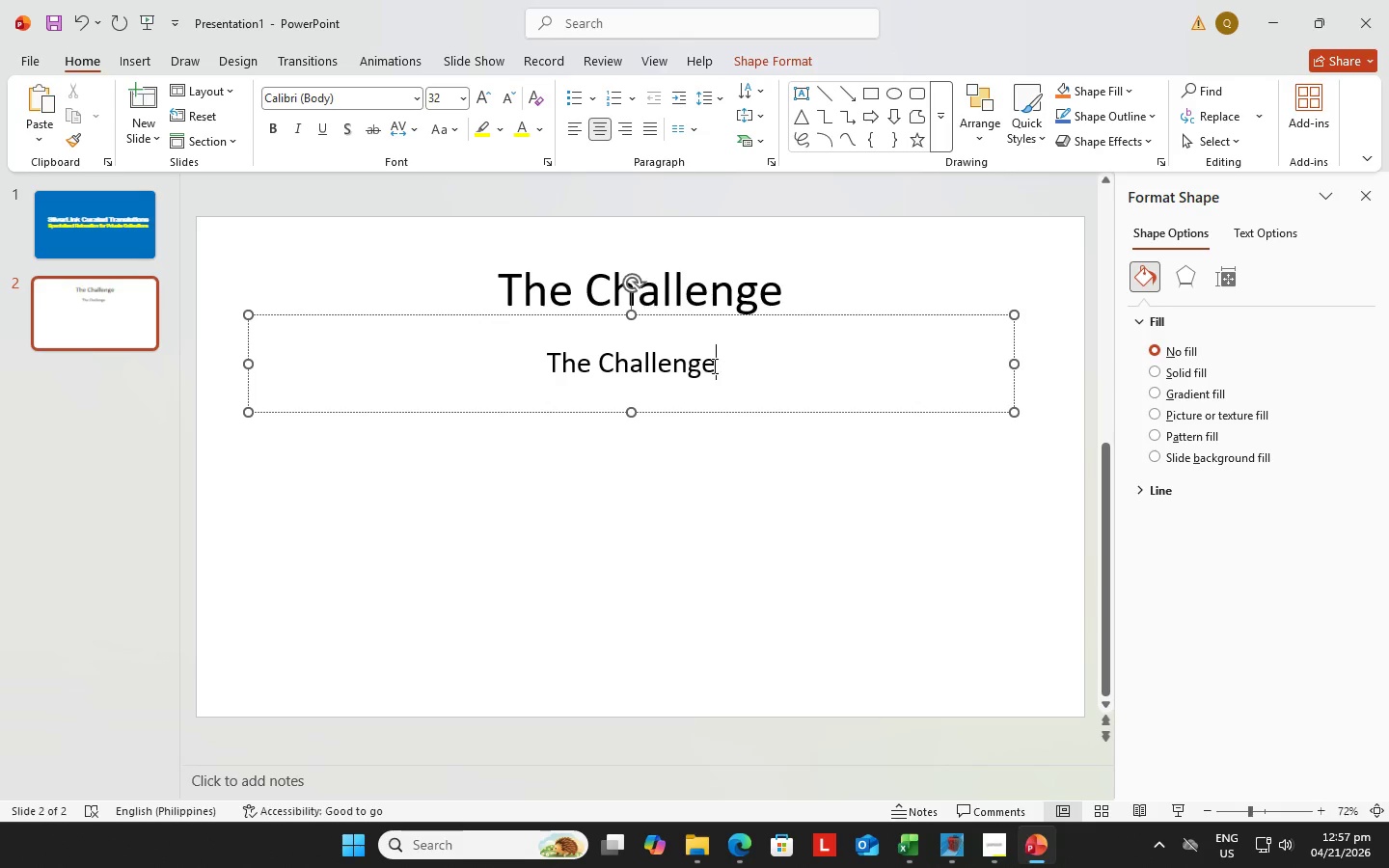 
key(Backspace)
key(Backspace)
key(Backspace)
key(Backspace)
key(Backspace)
key(Backspace)
key(Backspace)
key(Backspace)
key(Backspace)
key(Backspace)
key(Backspace)
key(Backspace)
key(Backspace)
type(downsizing high-value estates is emotionally and logistiv)
key(Backspace)
type(cally overwhelming. Families face)
 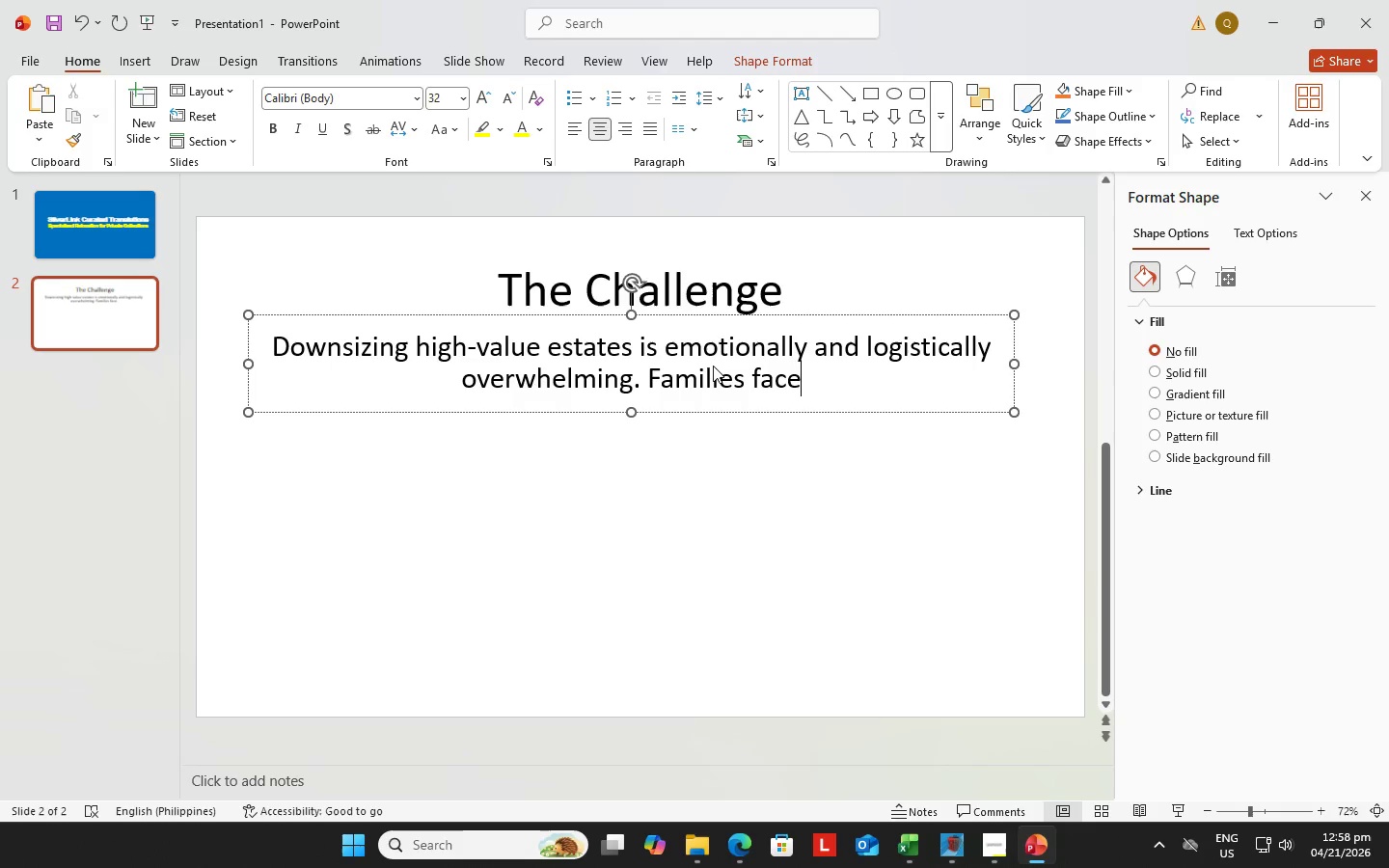 
type( cluttered spaces, complex valuations)
 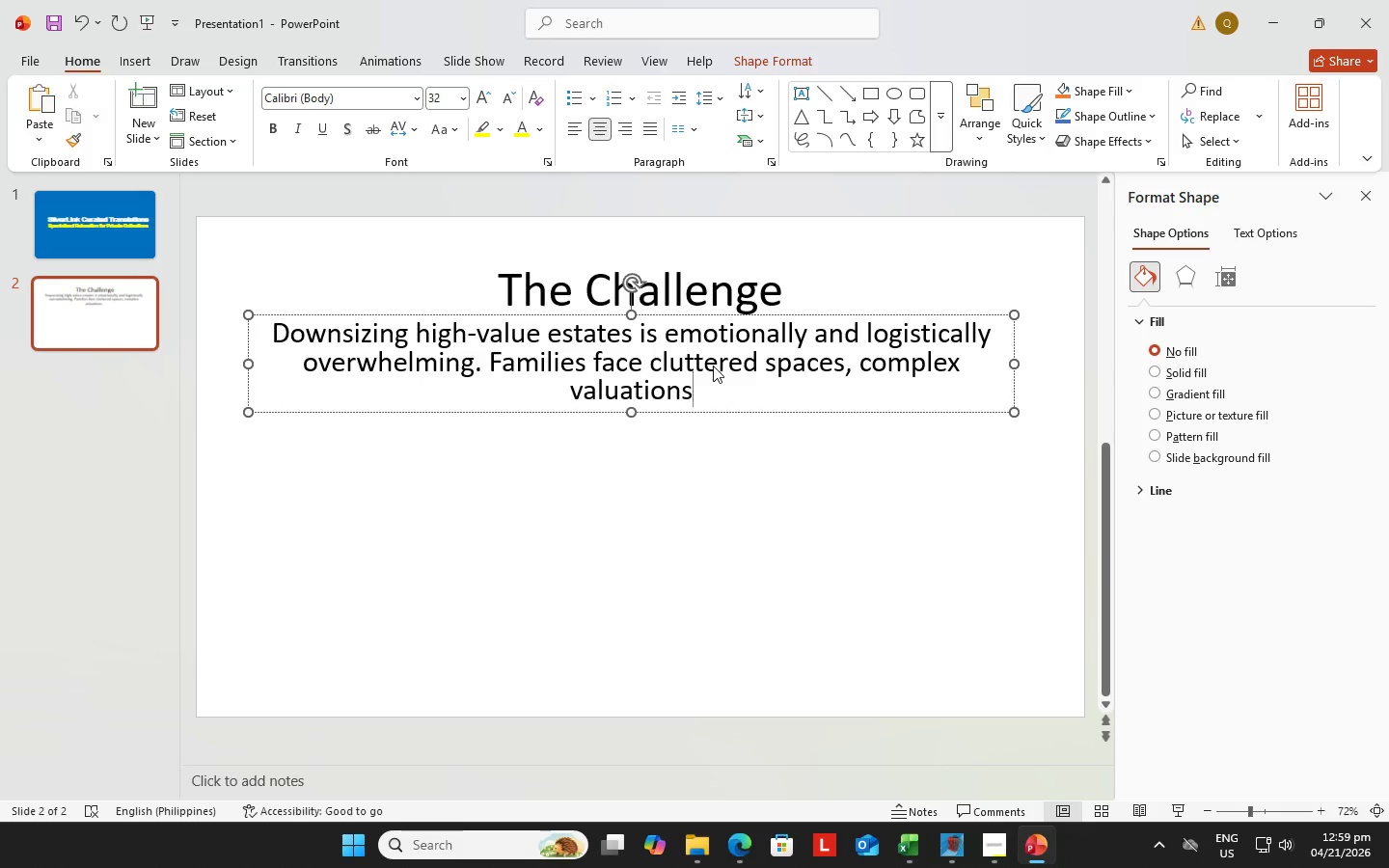 
type(, and the emotional toll of parting with chee)
 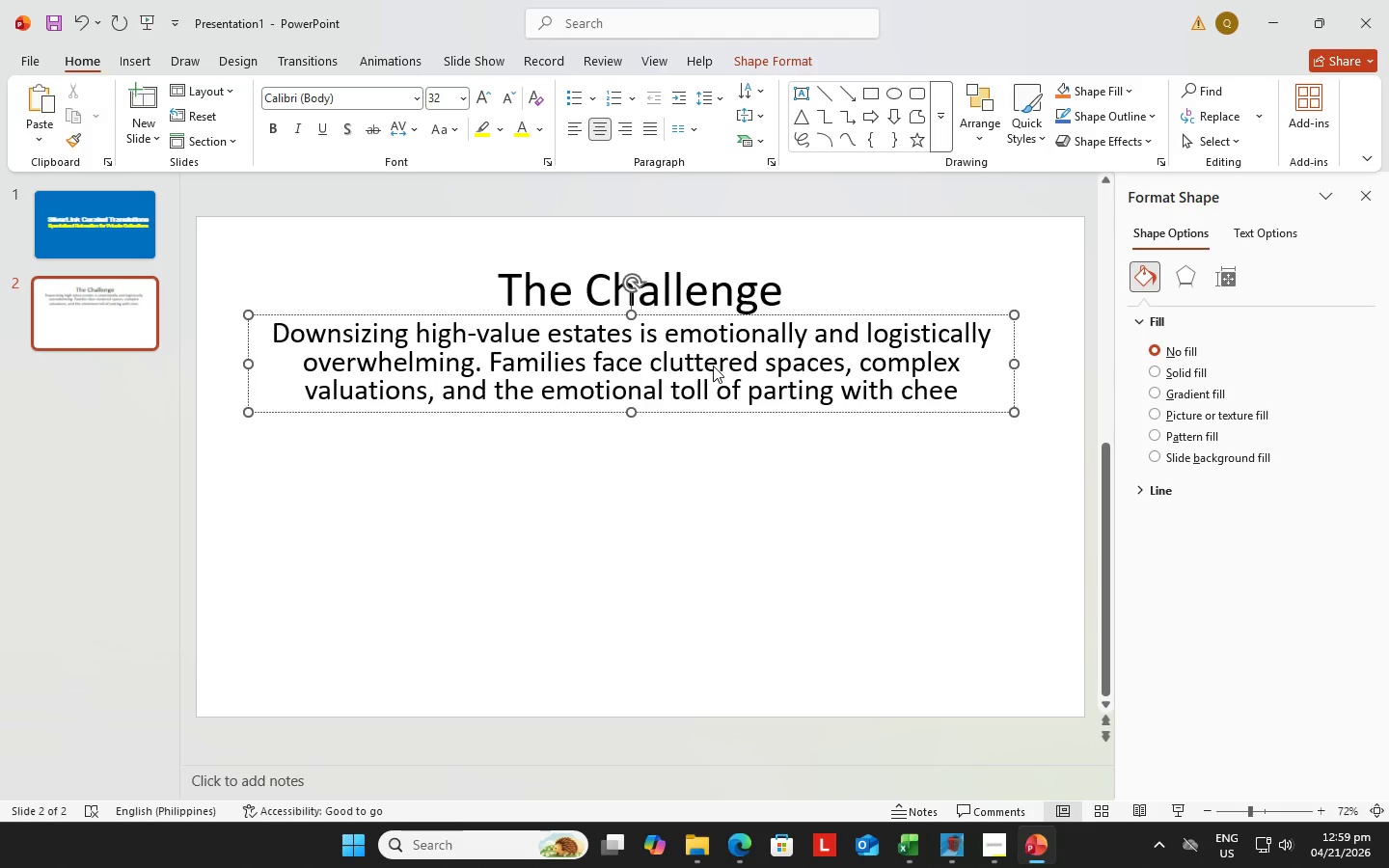 
key(Backspace)
type(rished poe)
key(Backspace)
type(ssessions.)
 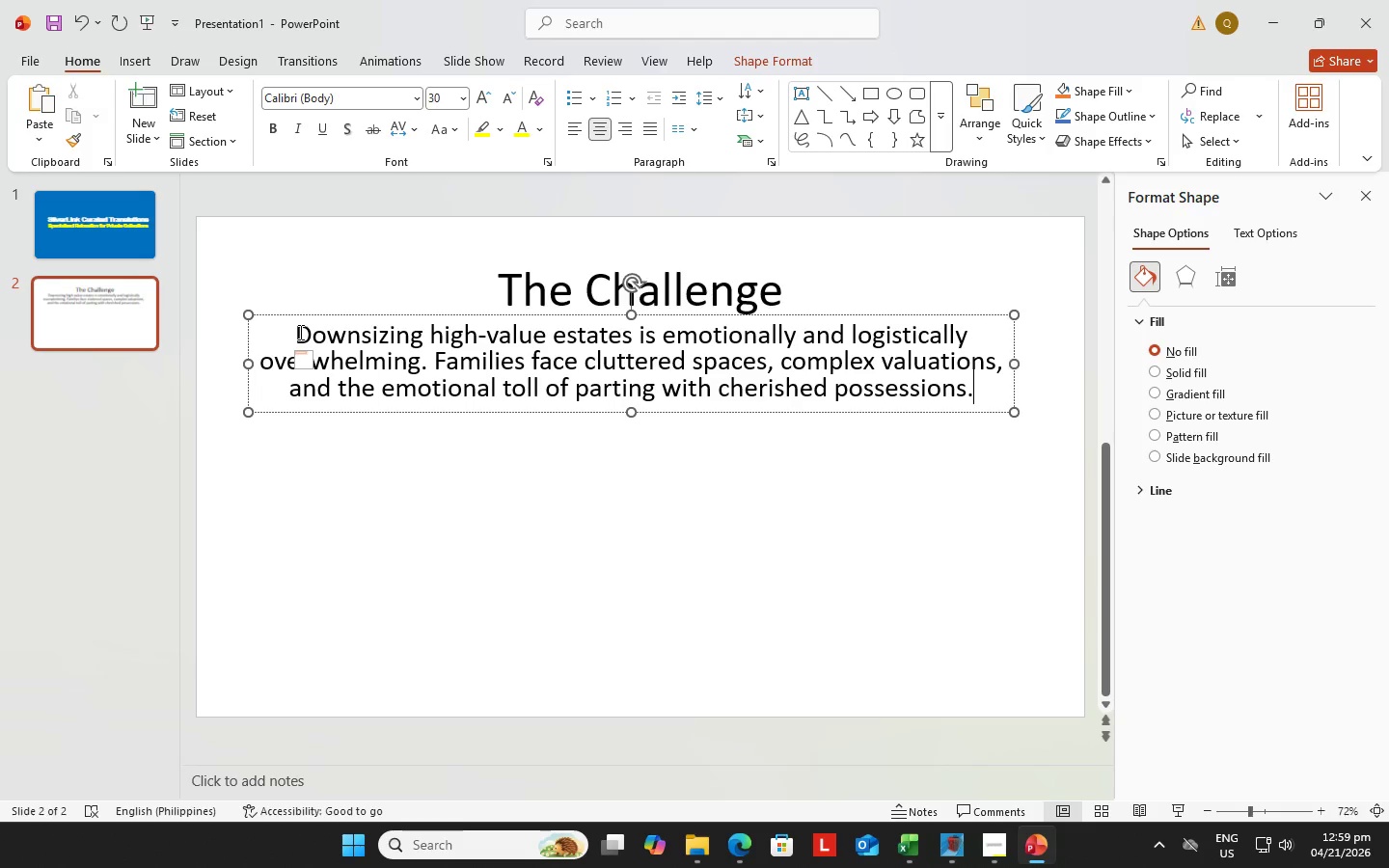 
wait(5.22)
 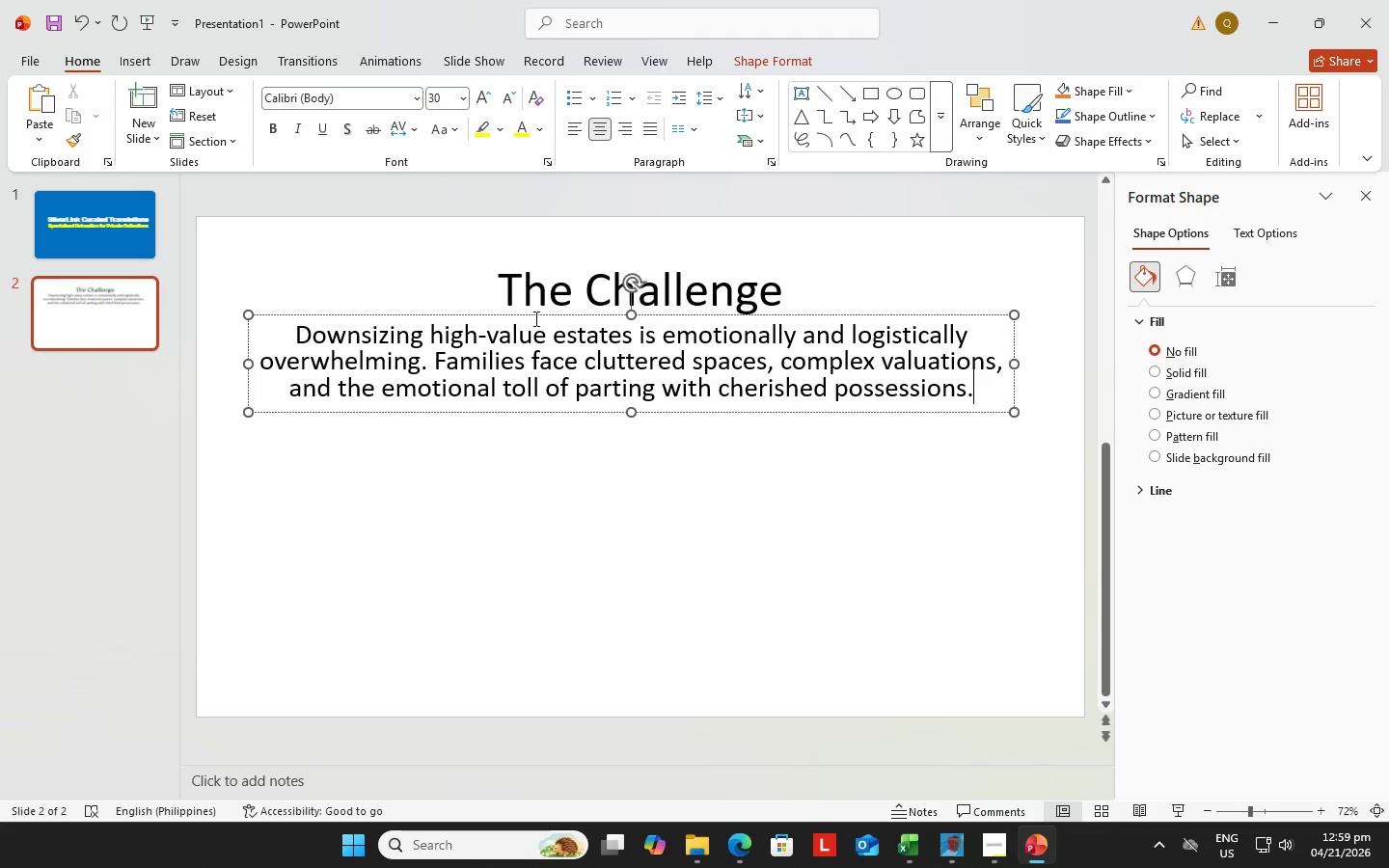 
left_click_drag(start_coordinate=[282, 313], to_coordinate=[286, 409])
 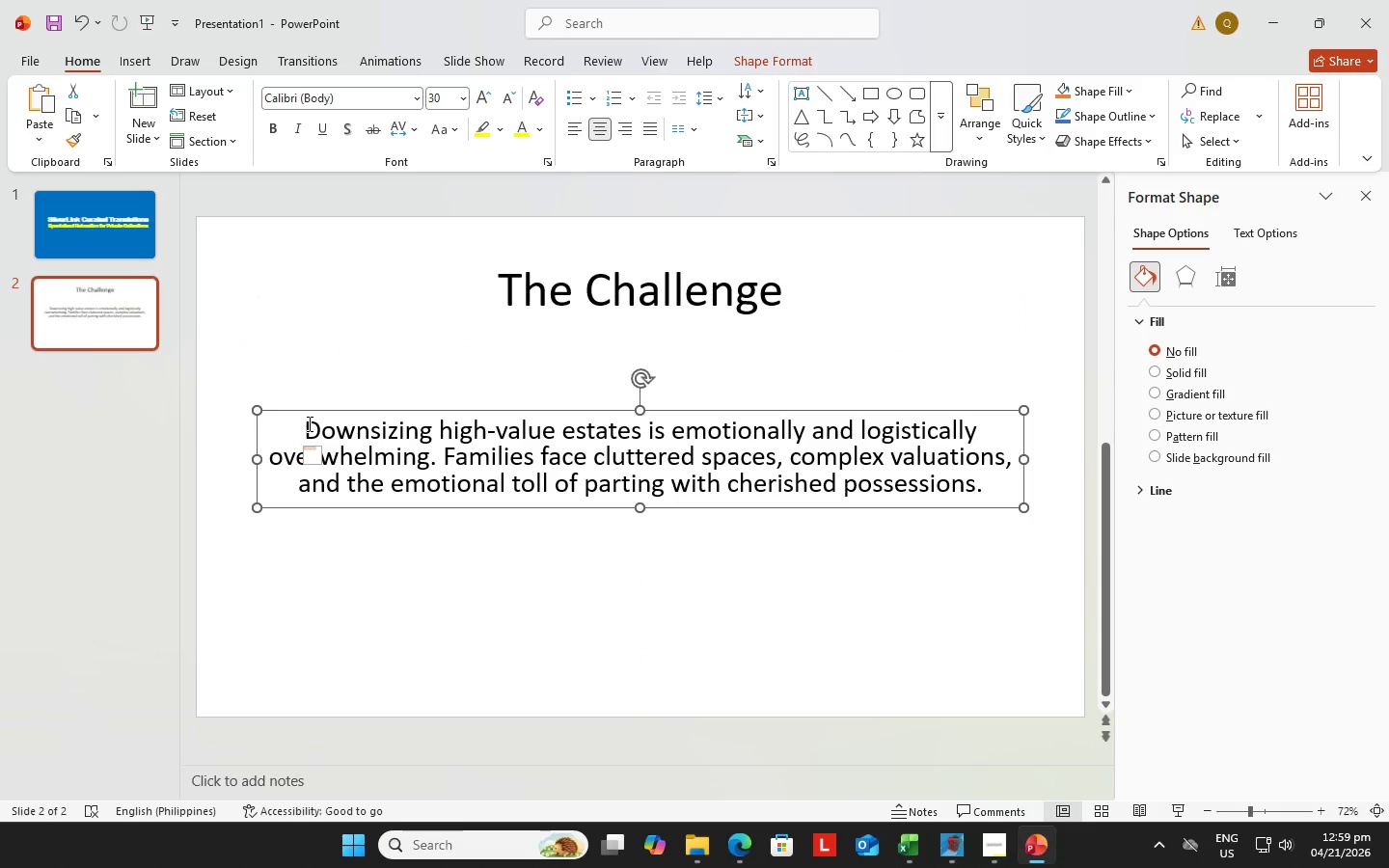 
left_click_drag(start_coordinate=[308, 423], to_coordinate=[994, 534])
 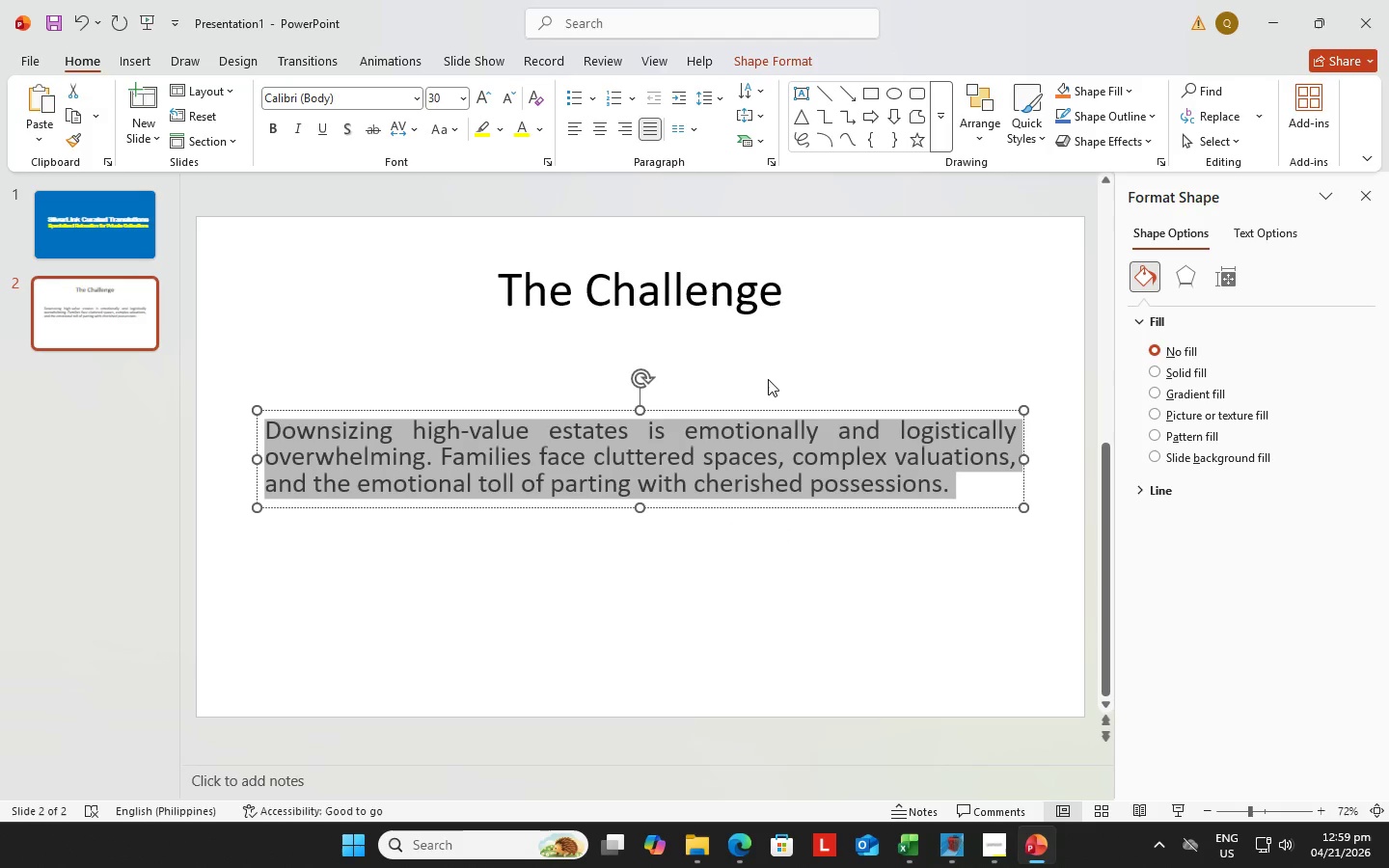 
left_click([768, 376])
 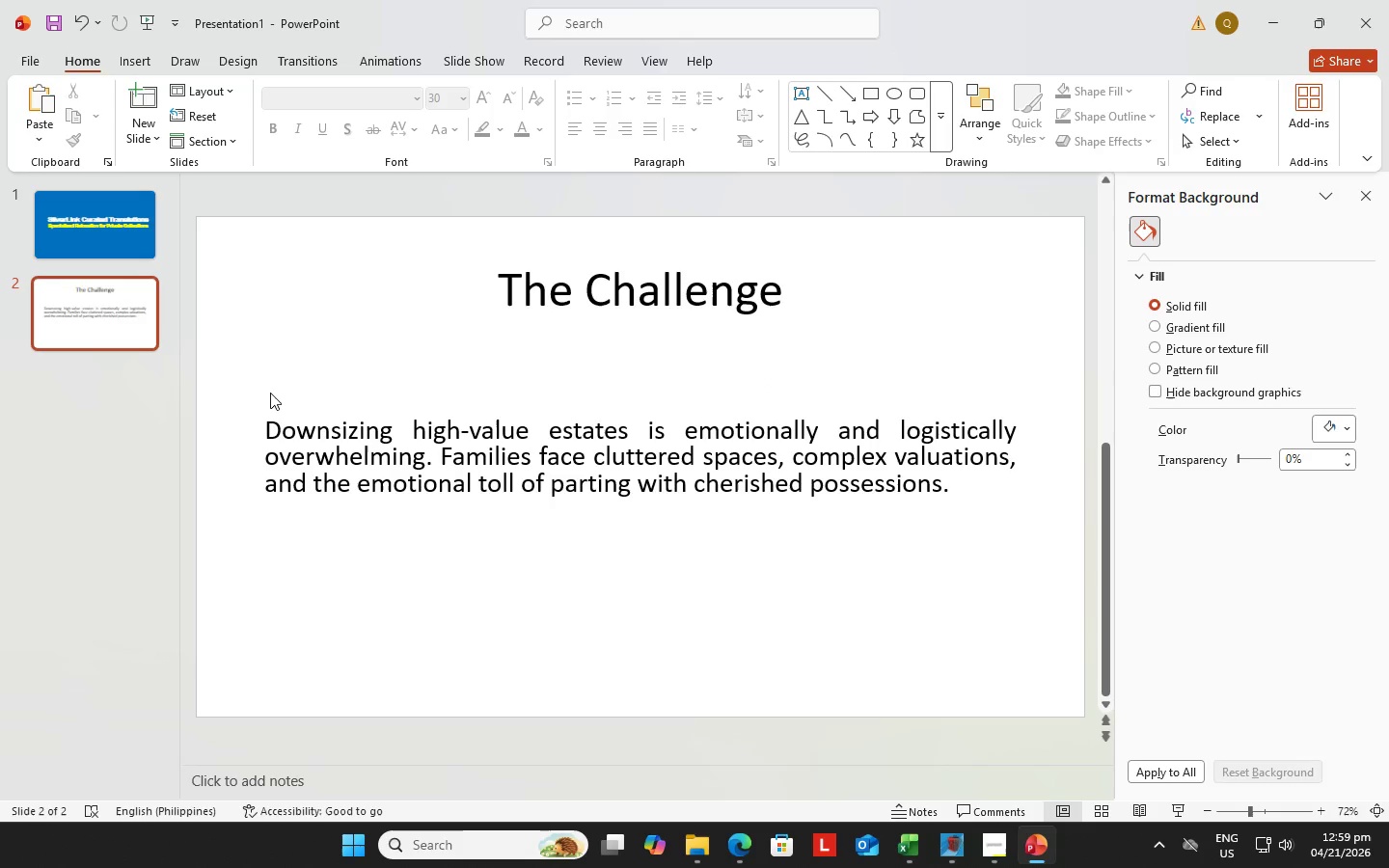 
wait(6.27)
 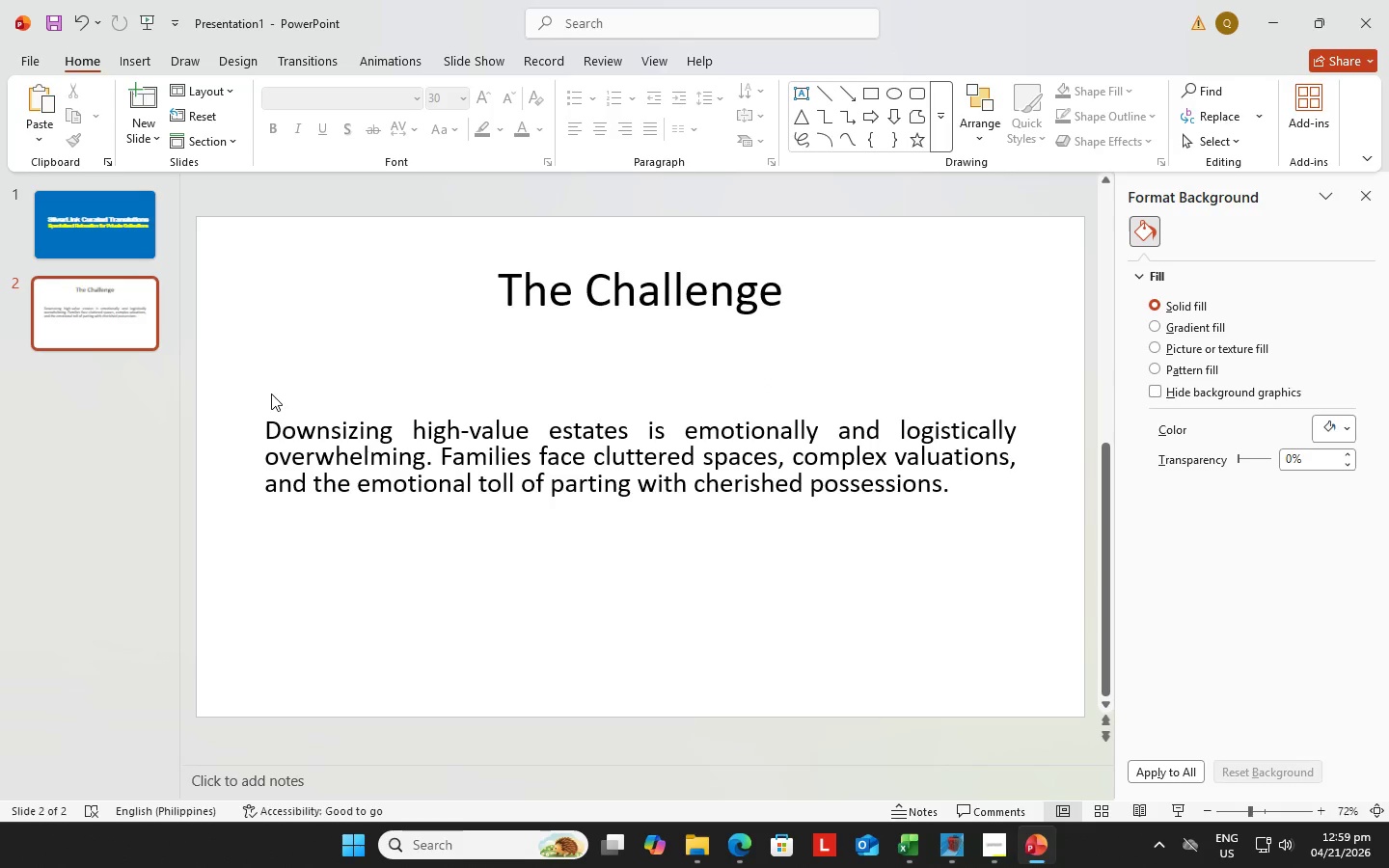 
left_click([95, 301])
 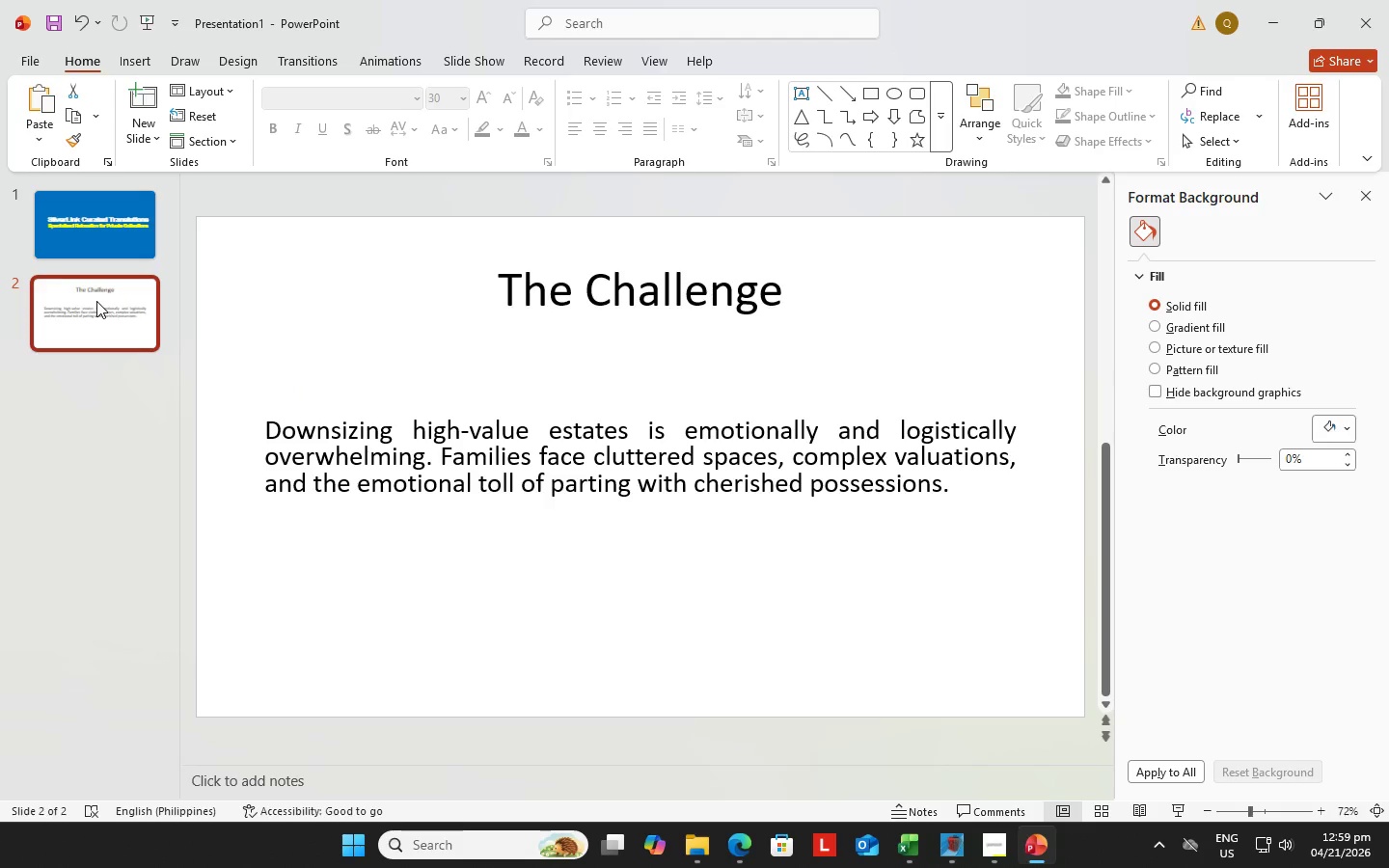 
key(Control+C)
 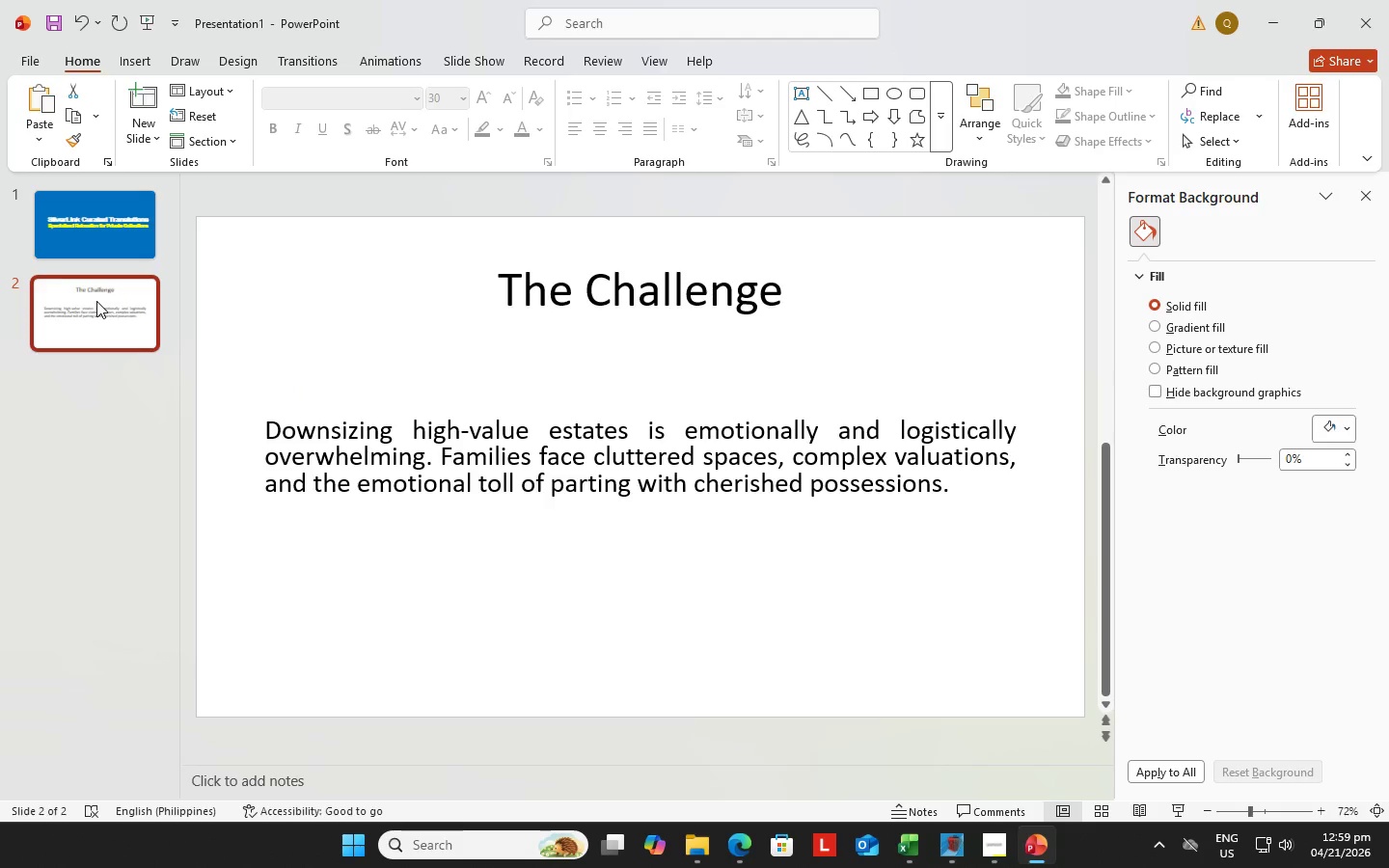 
key(Control+V)
 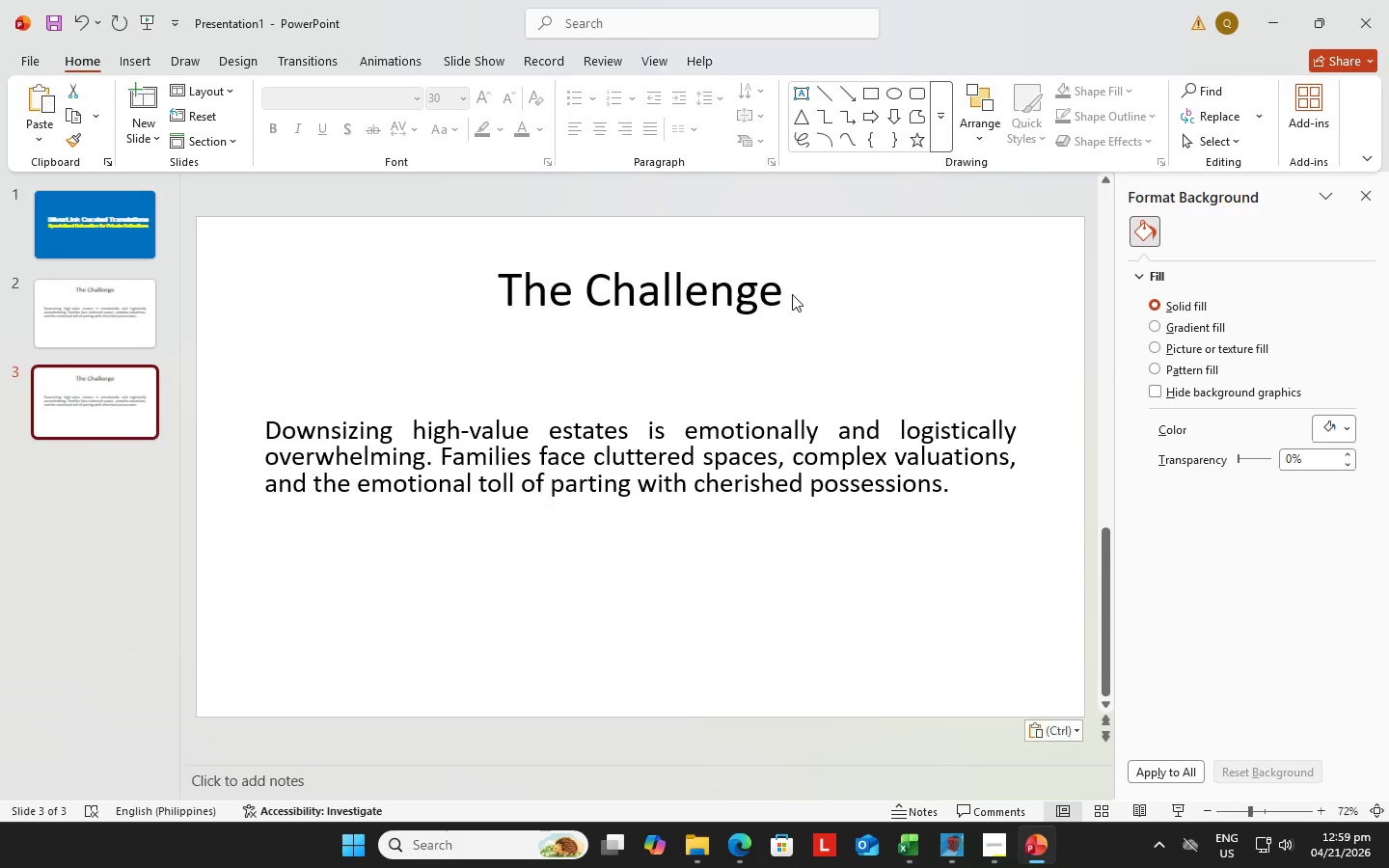 
double_click([777, 298])
 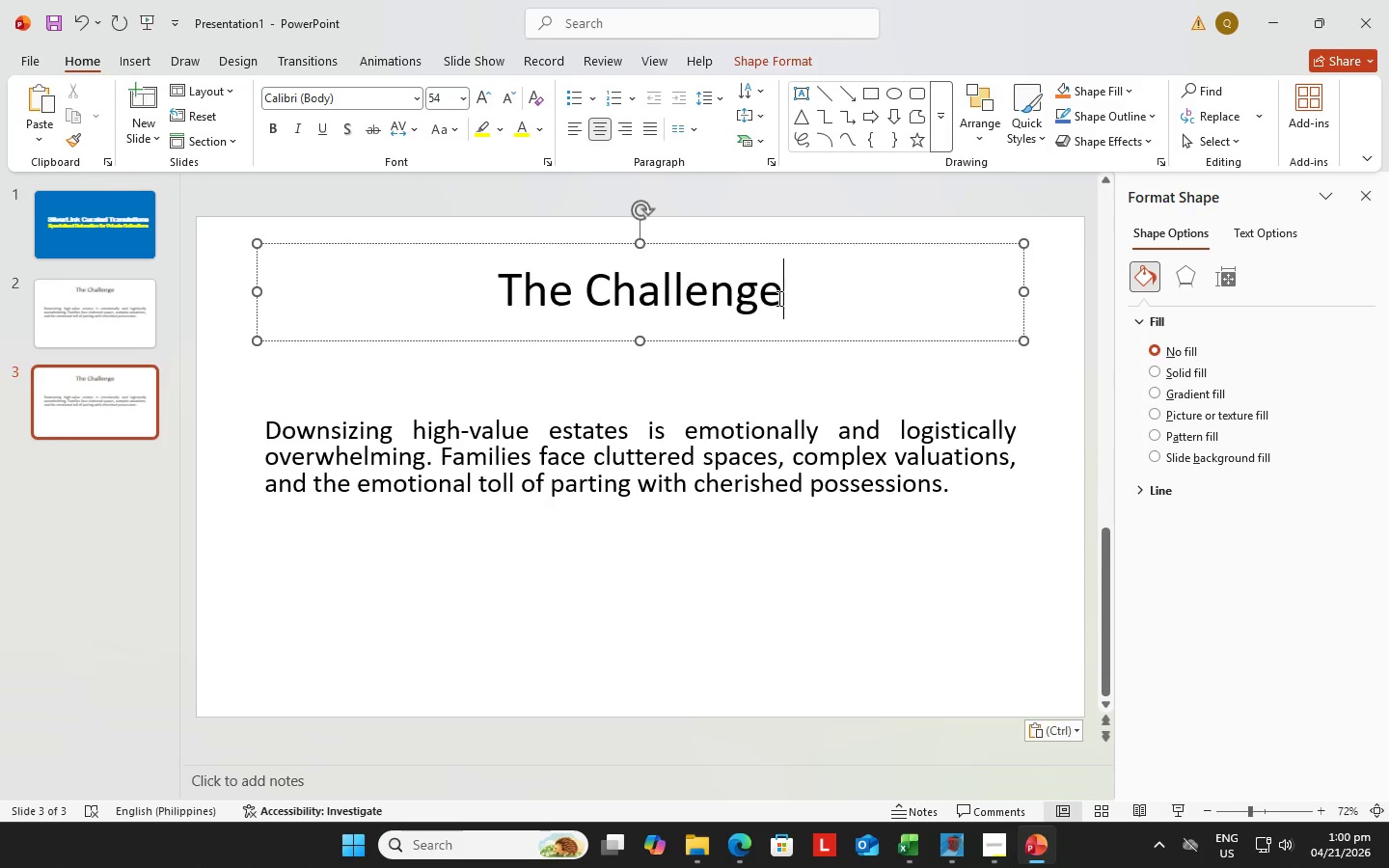 
key(Backspace)
type(\)
key(Backspace)
key(Backspace)
key(Backspace)
key(Backspace)
key(Backspace)
key(Backspace)
key(Backspace)
key(Backspace)
key(Backspace)
key(Backspace)
key(Backspace)
key(Backspace)
key(Backspace)
type(the SilverLink Difference)
 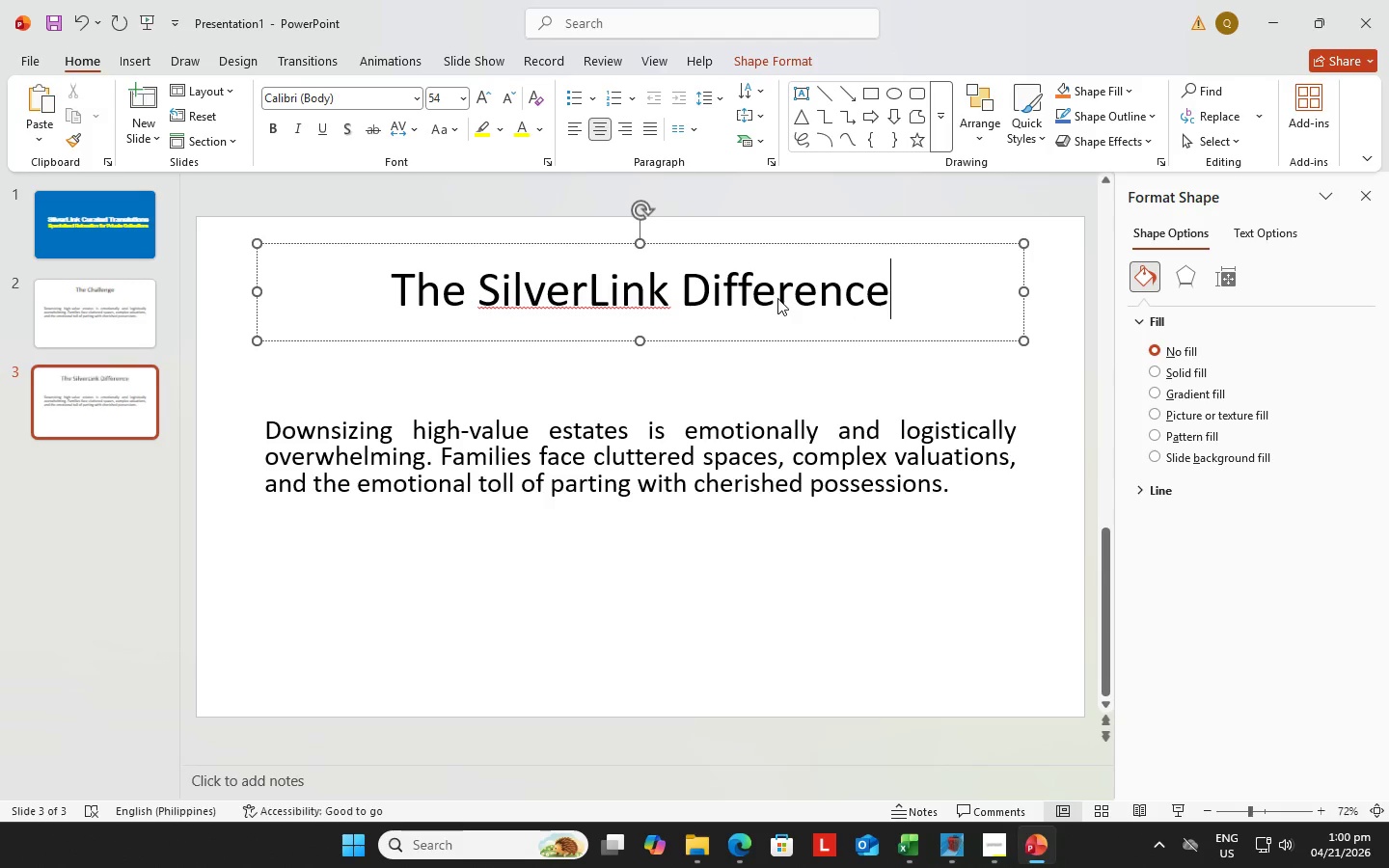 
wait(14.02)
 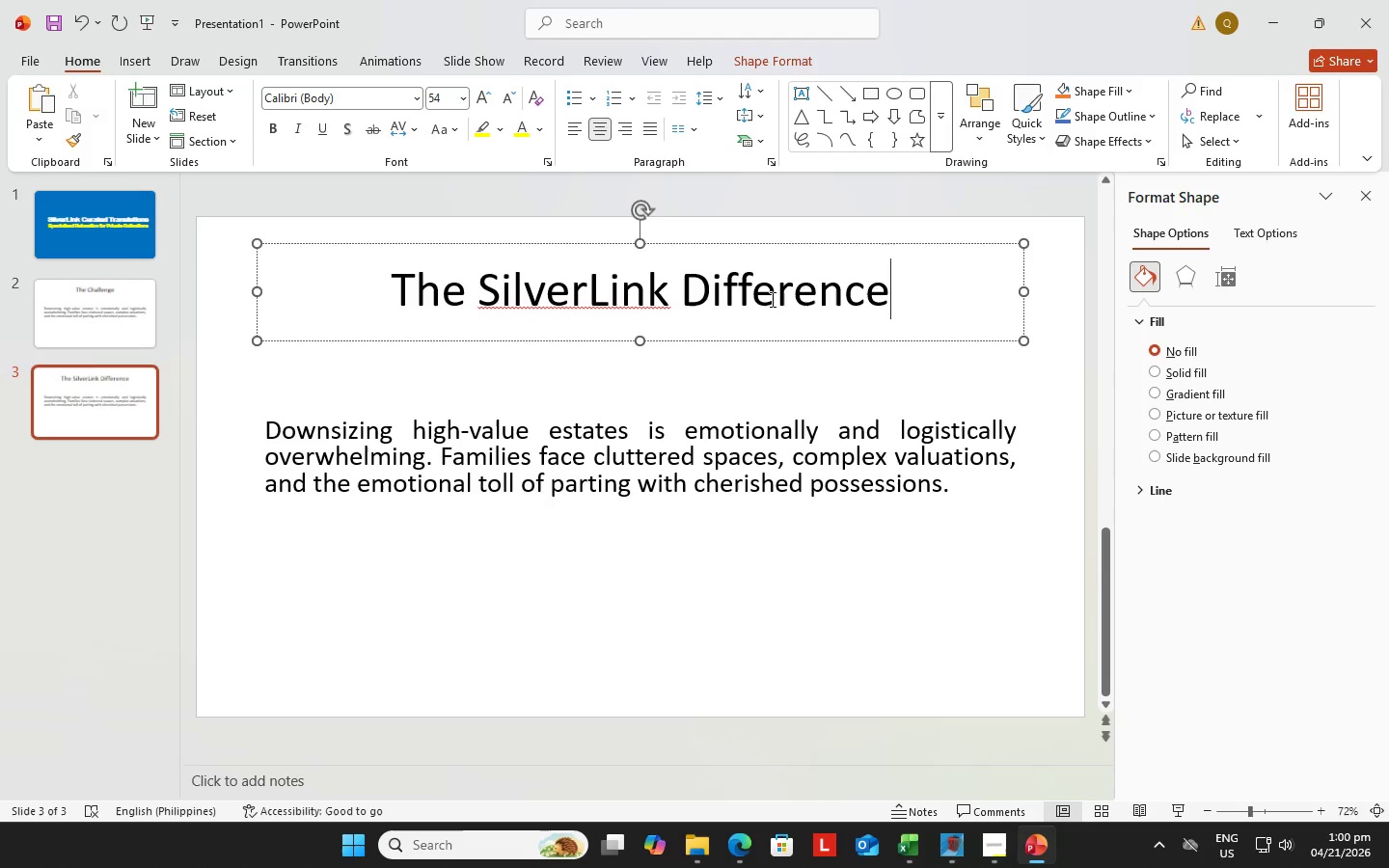 
left_click([1001, 777])